 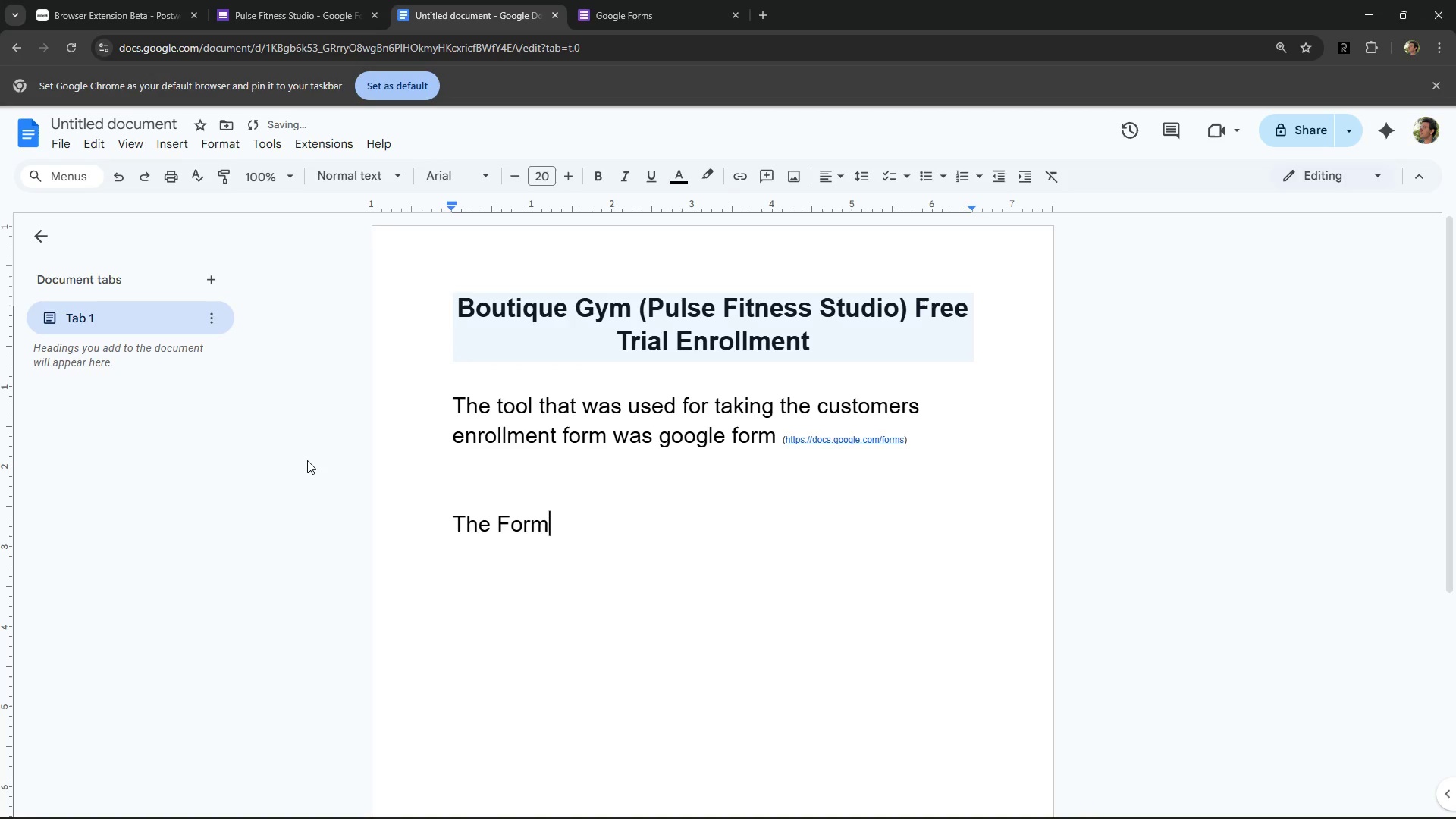 
left_click([316, 0])
 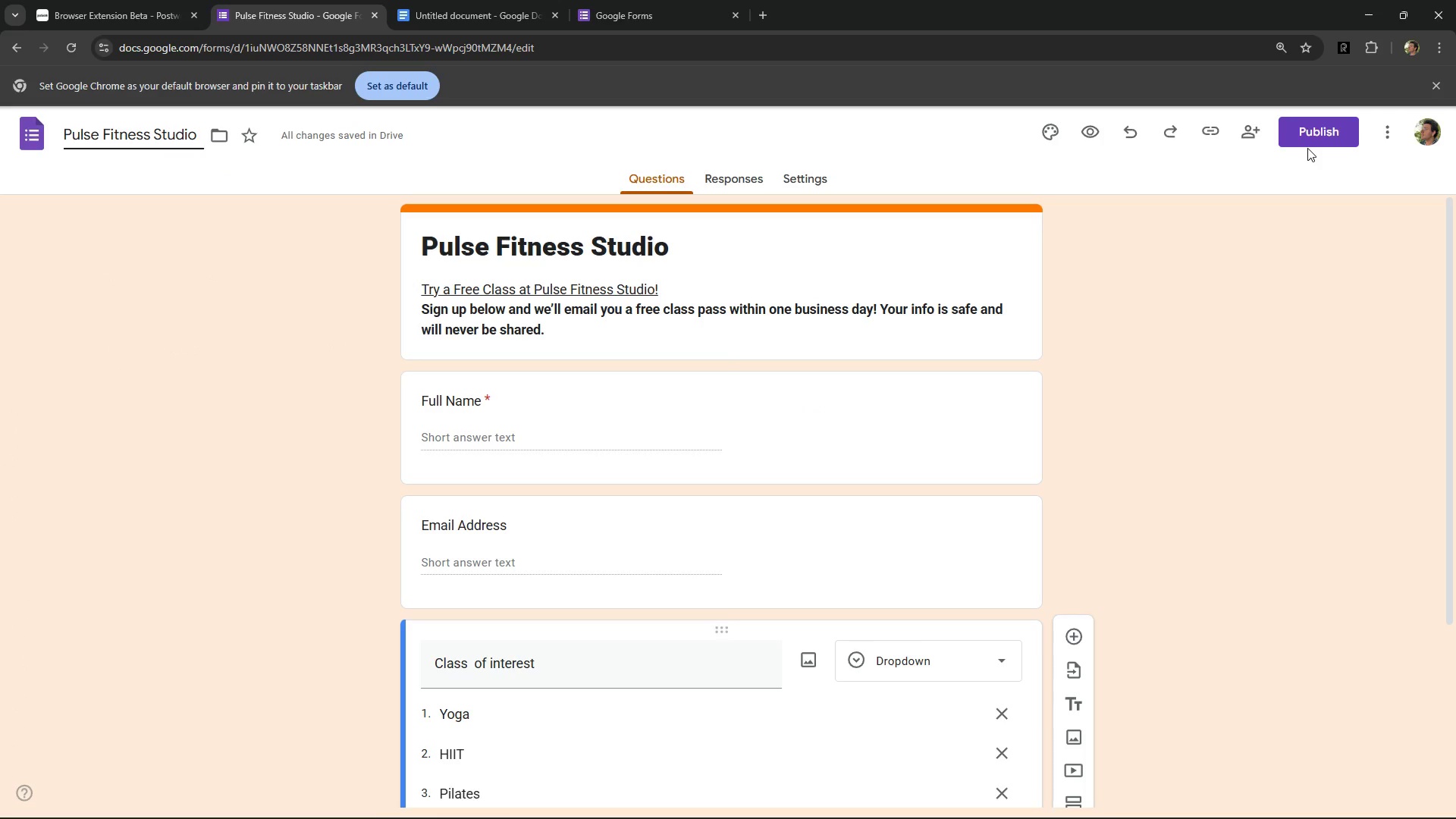 
left_click([1319, 137])
 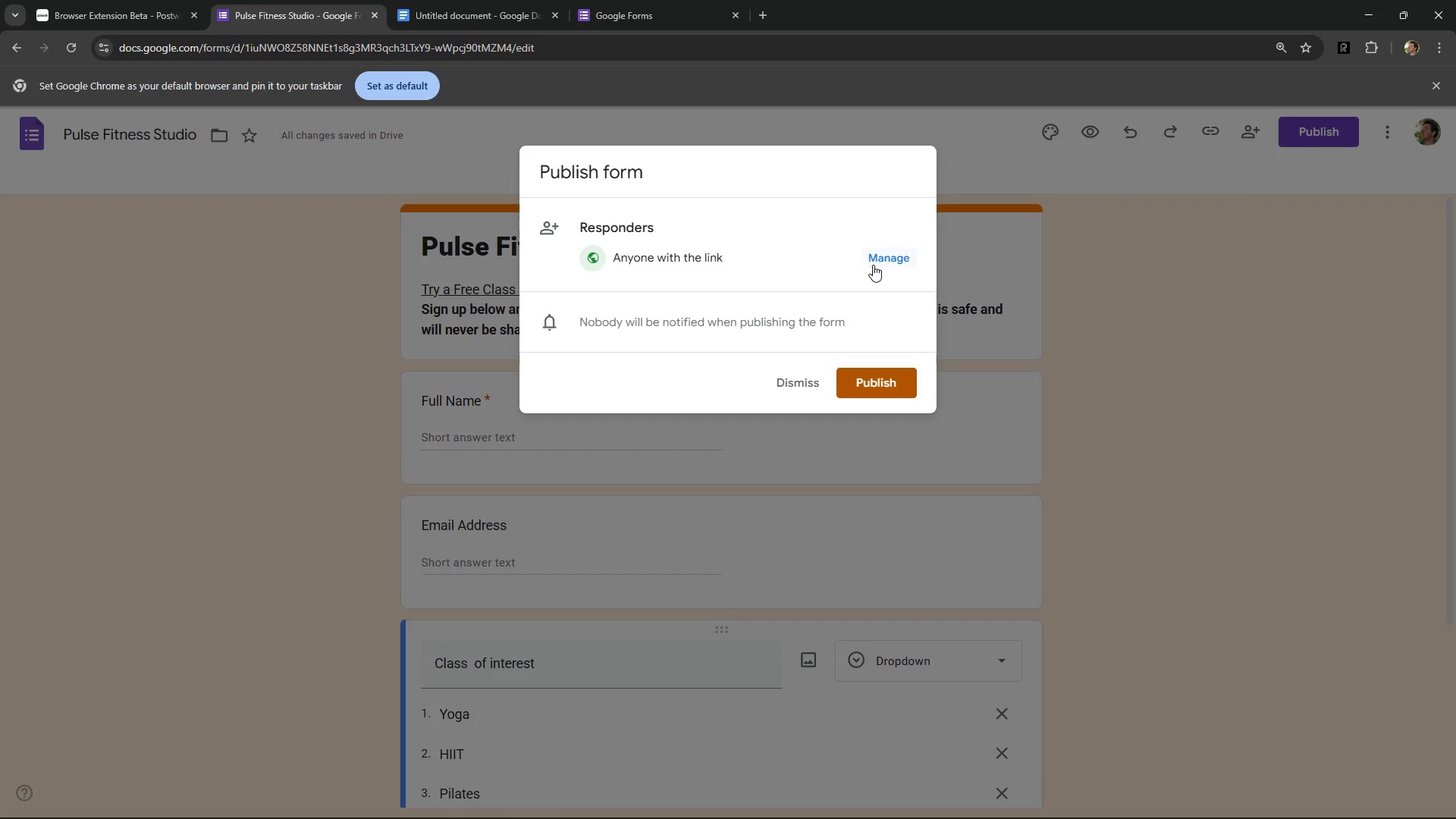 
left_click([881, 382])
 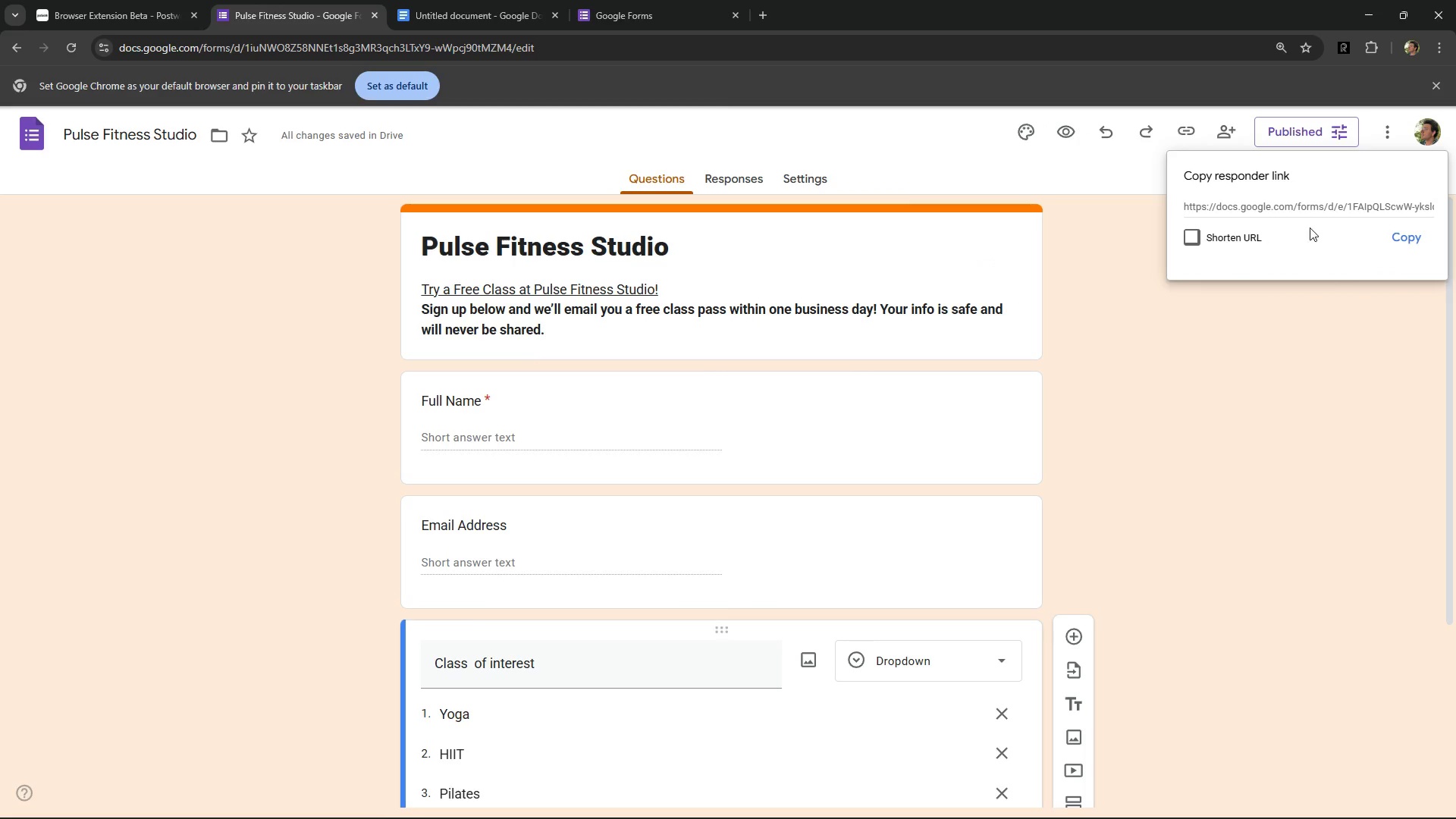 
left_click([1395, 234])
 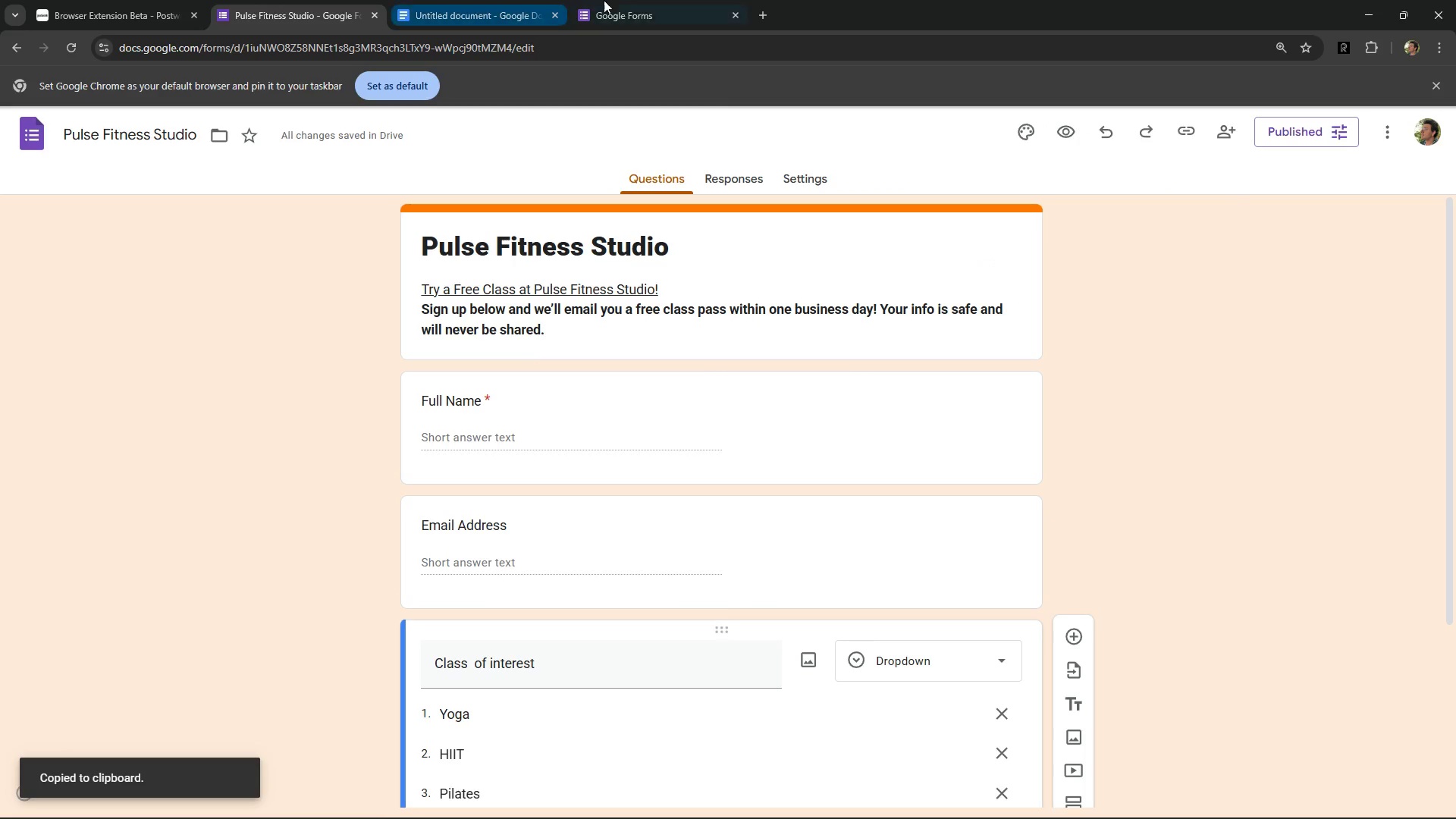 
left_click([651, 0])
 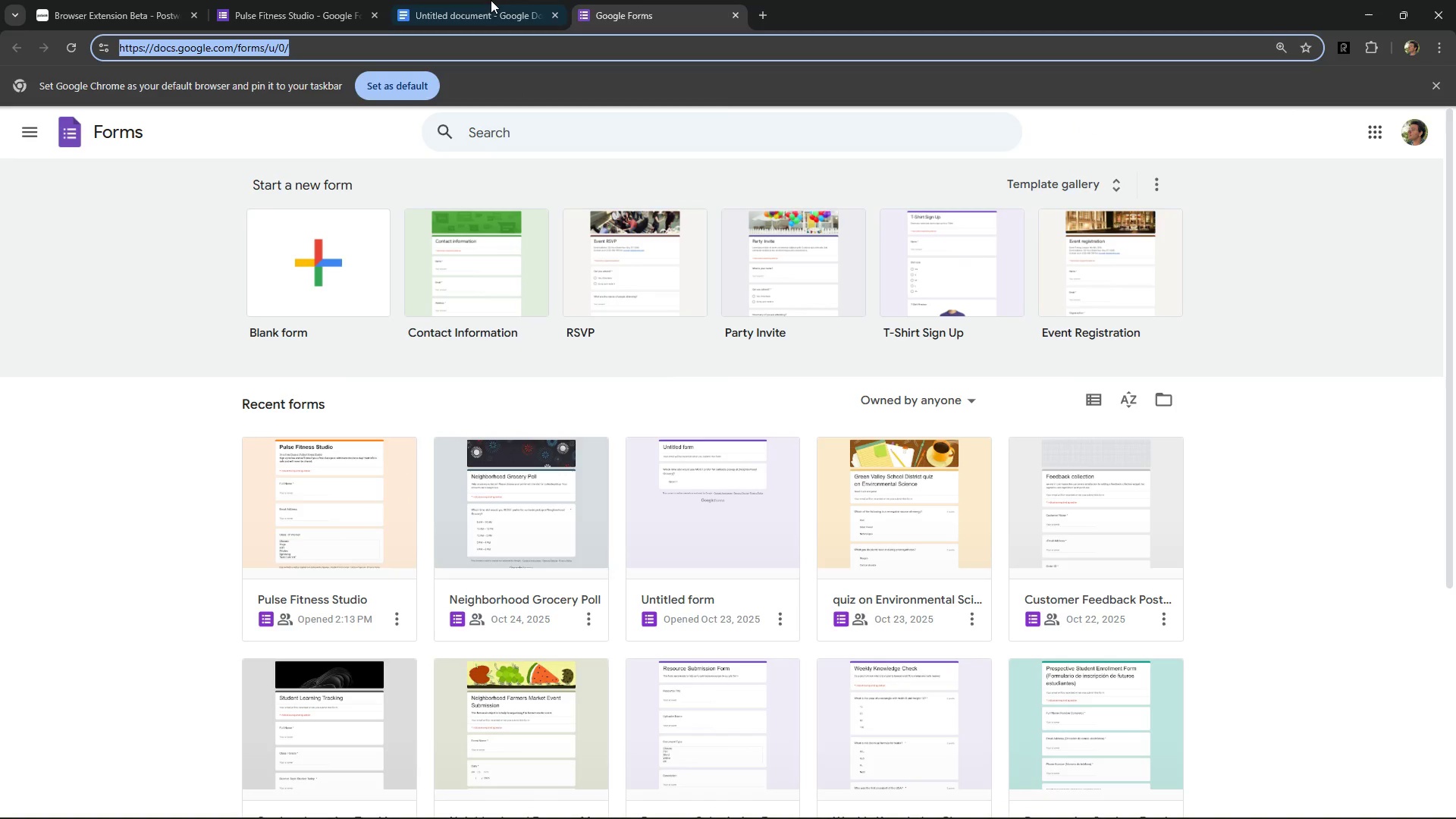 
left_click([485, 0])
 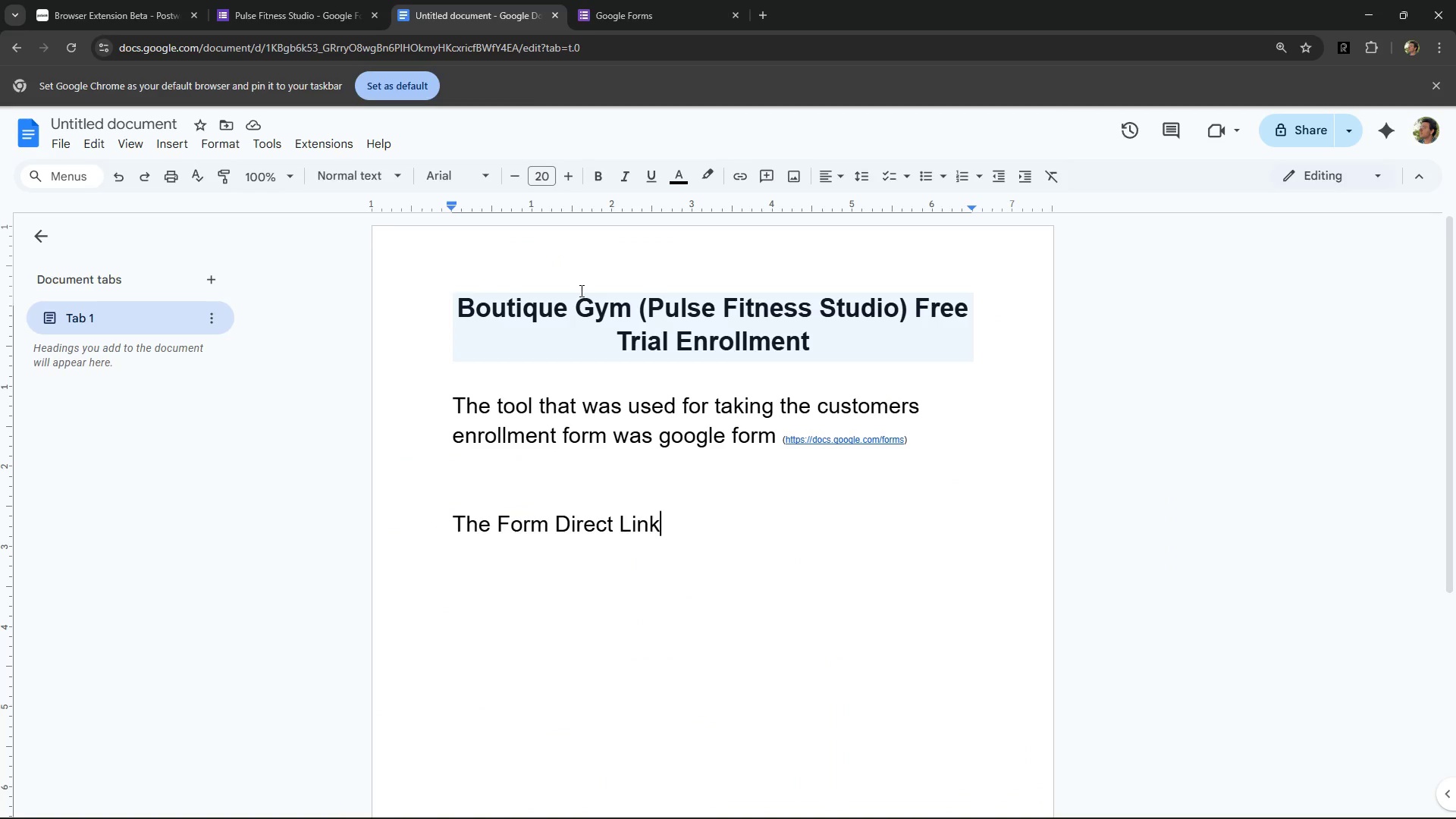 
key(Control+ControlLeft)
 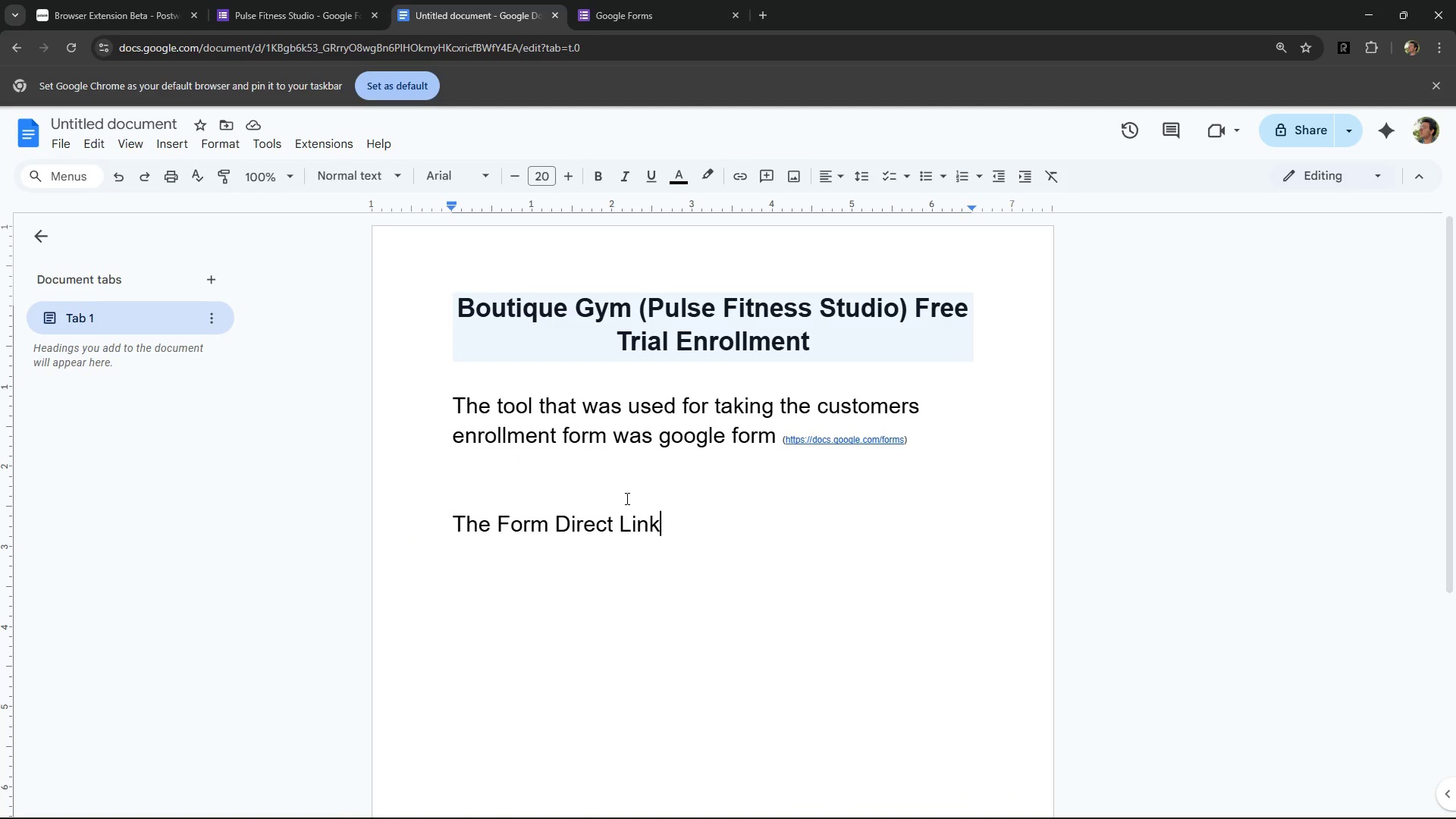 
key(Shift+Semicolon)
 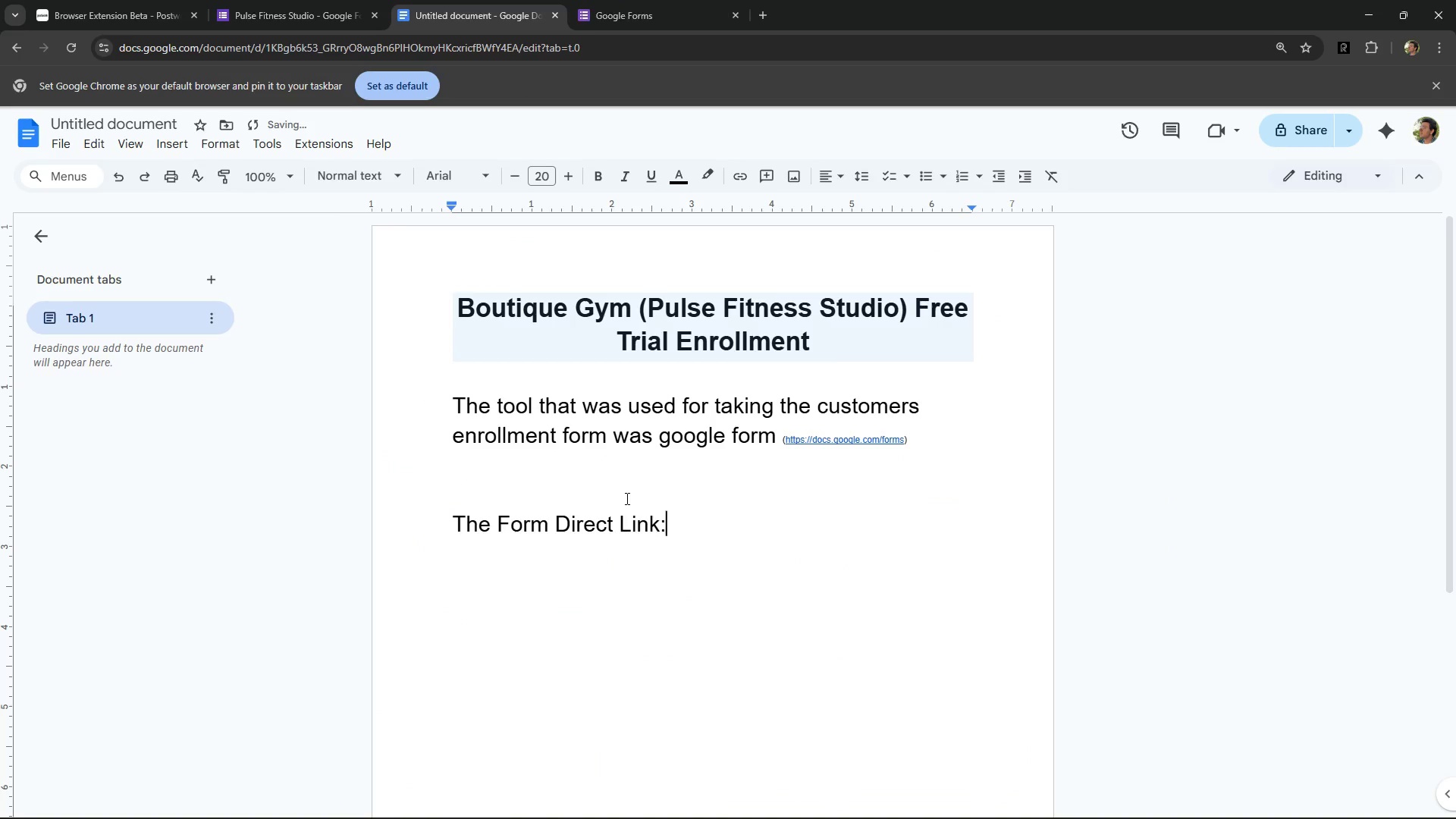 
key(Shift+Space)
 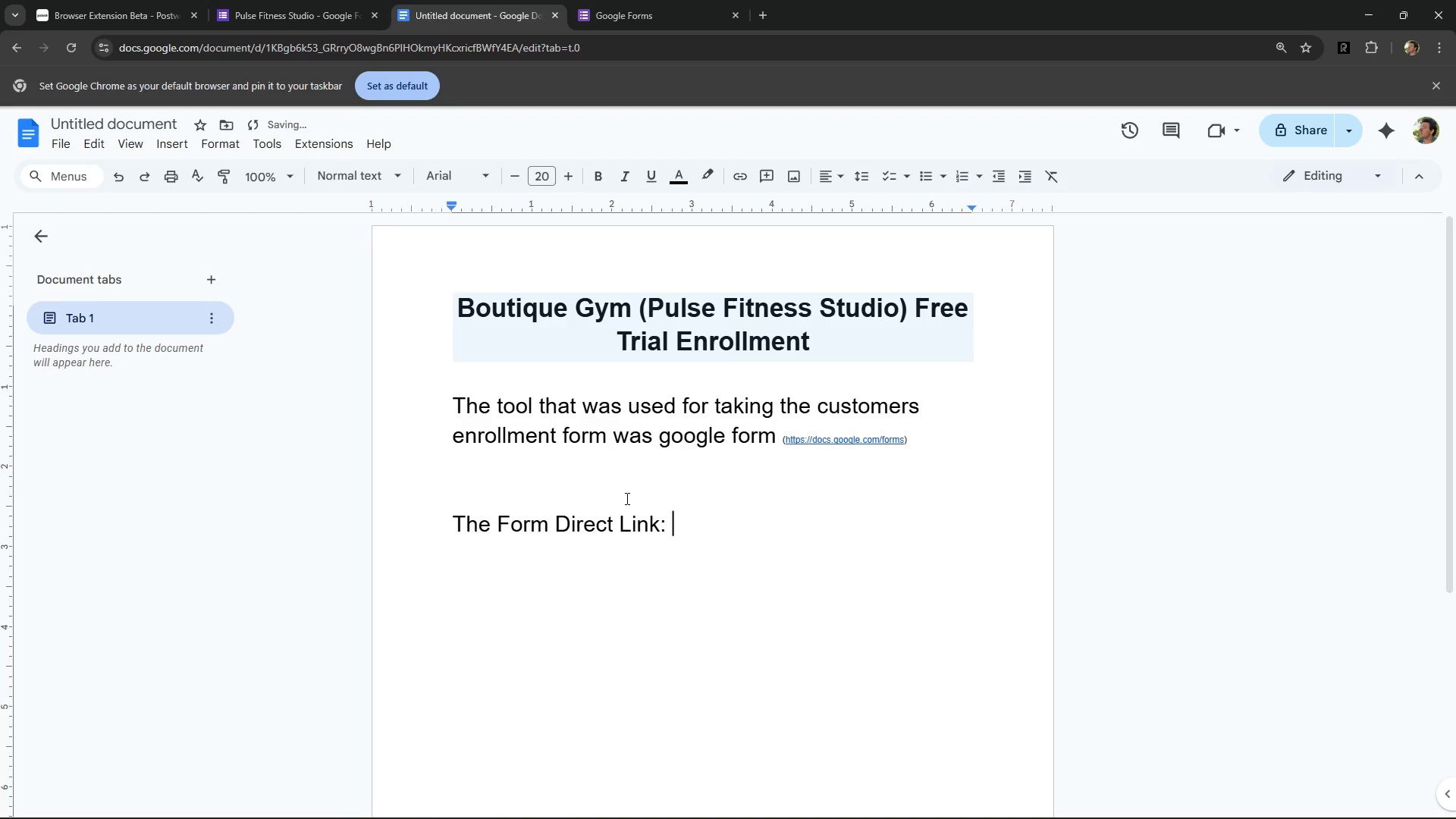 
key(Control+ControlLeft)
 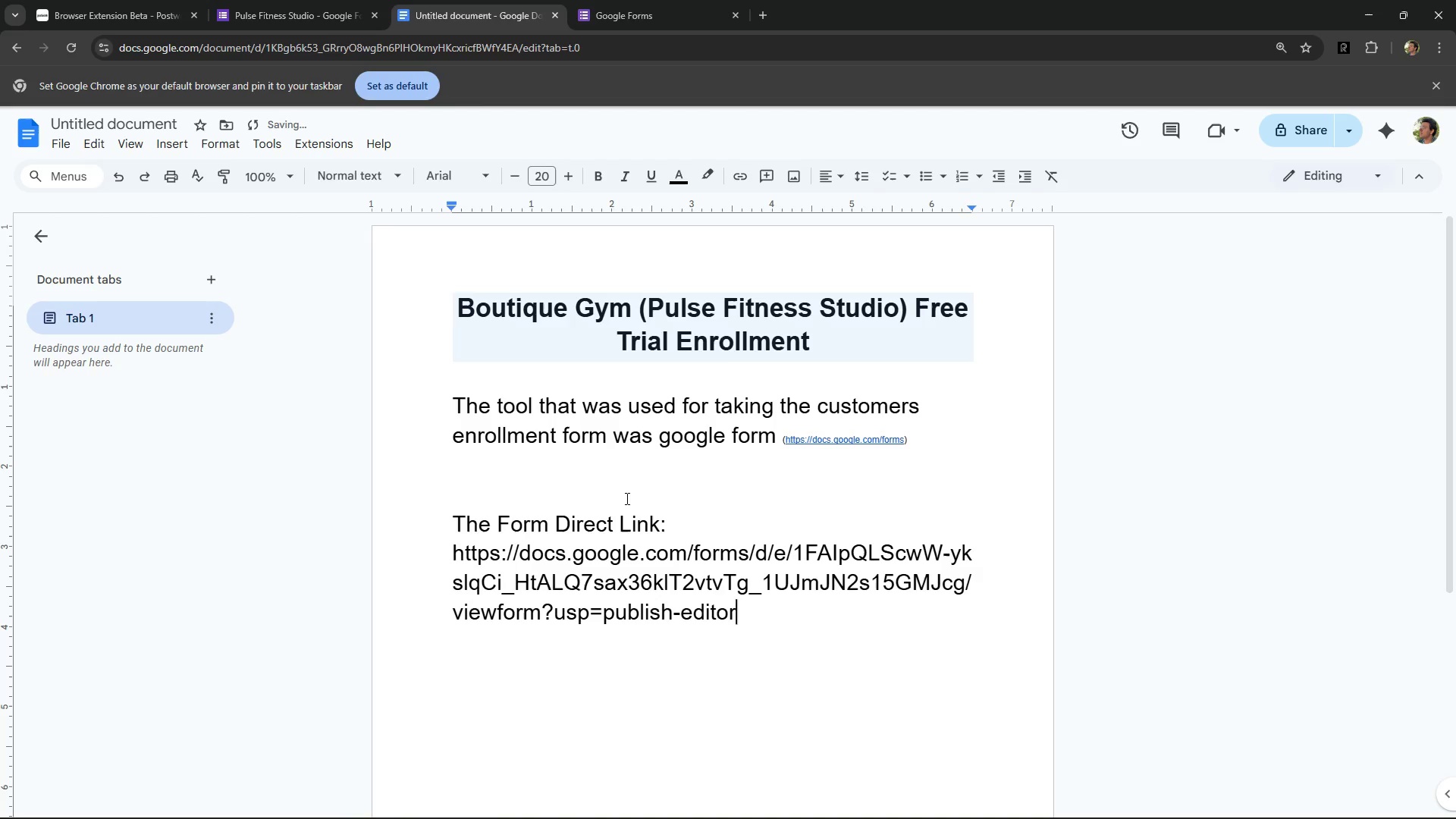 
key(Control+V)
 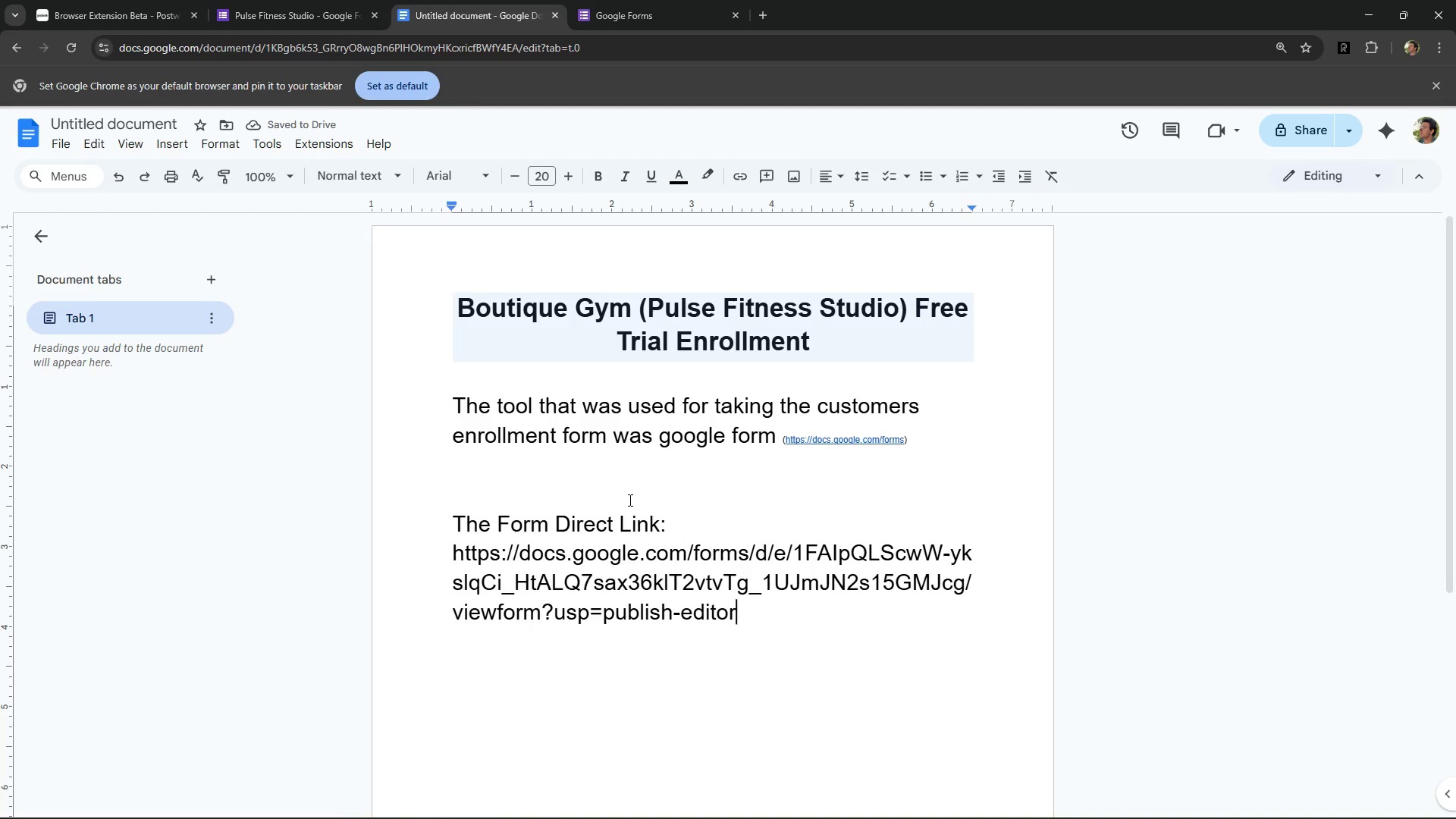 
key(NumpadEnter)
 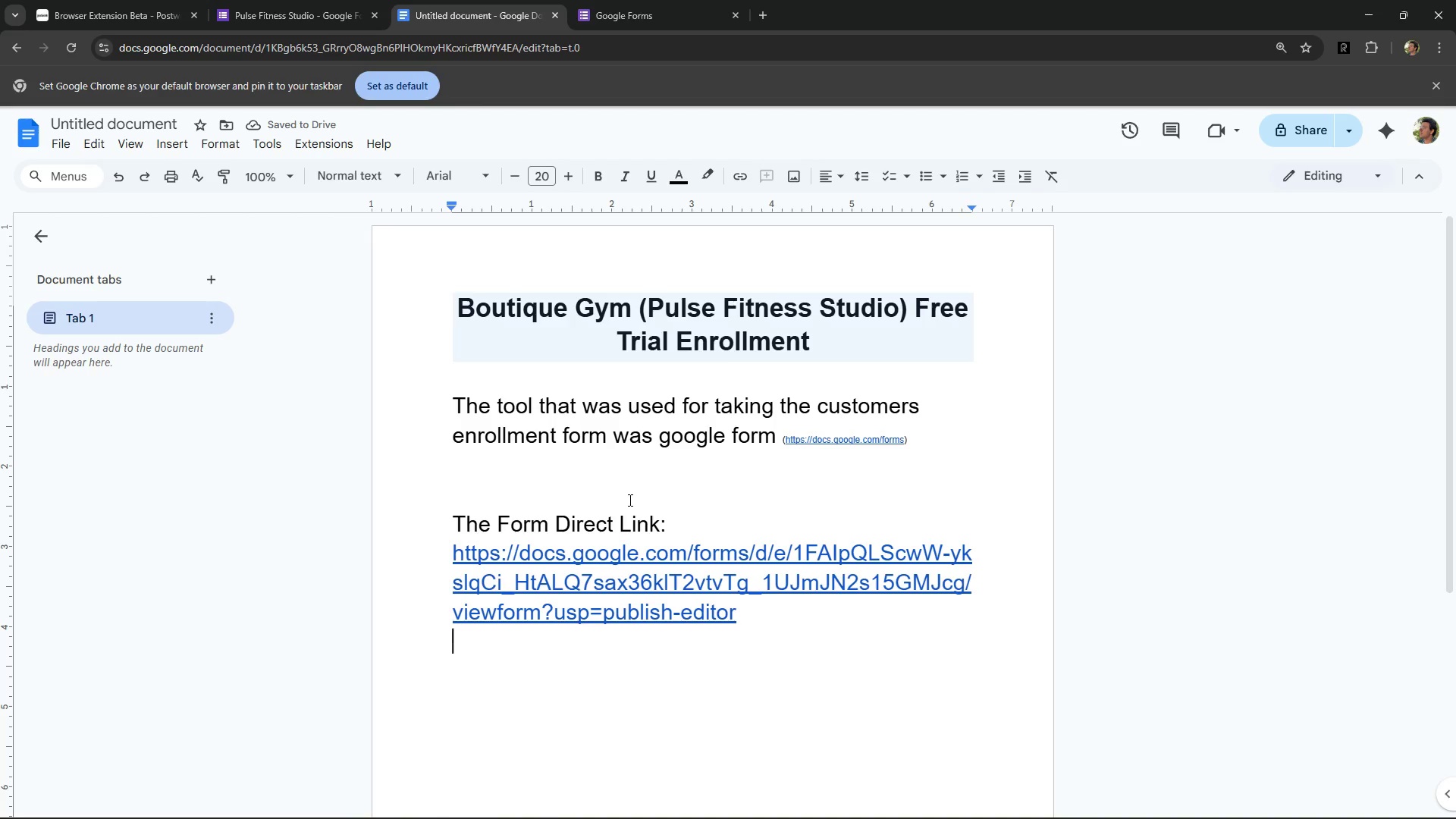 
left_click([604, 587])
 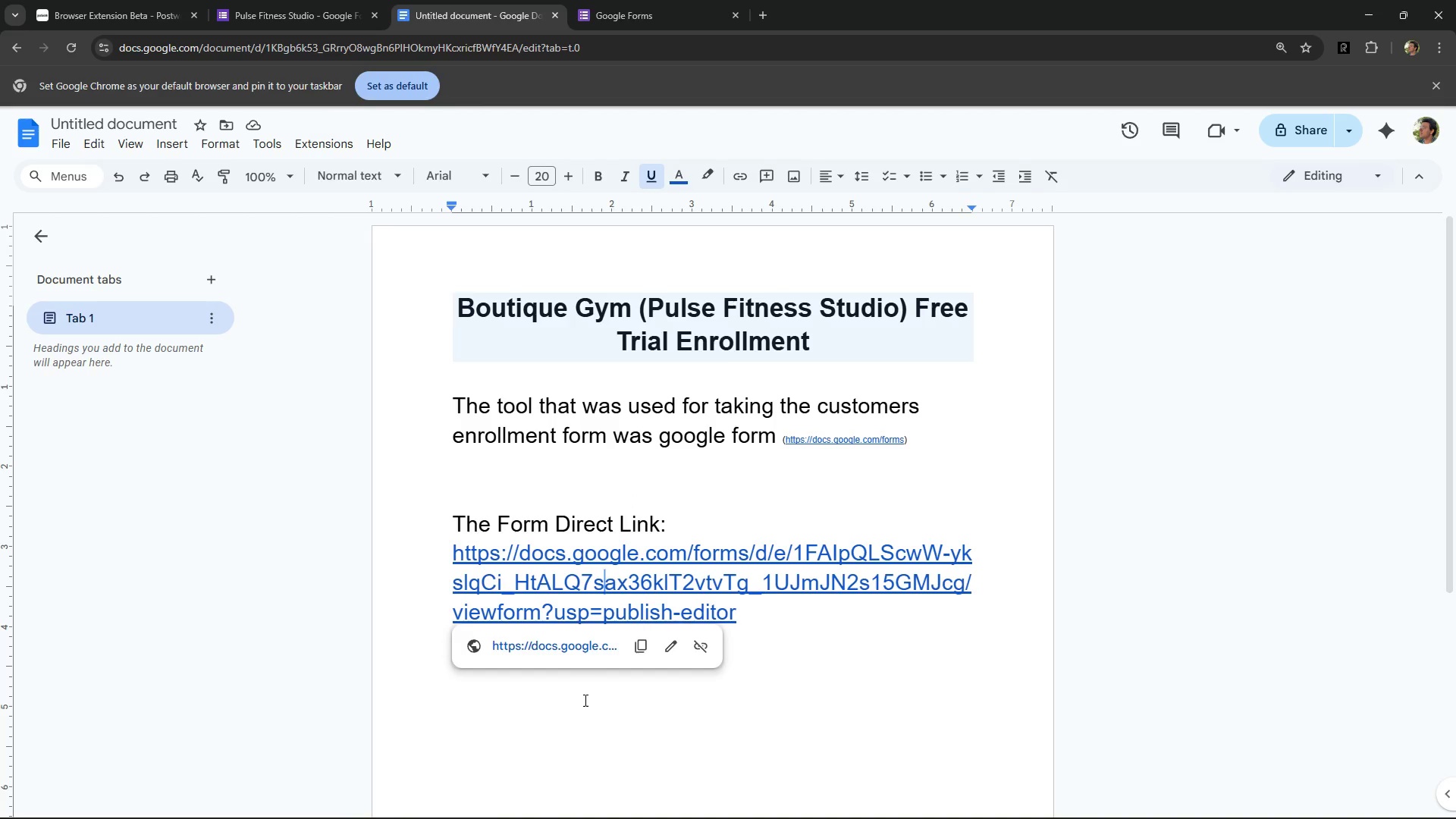 
left_click([577, 650])
 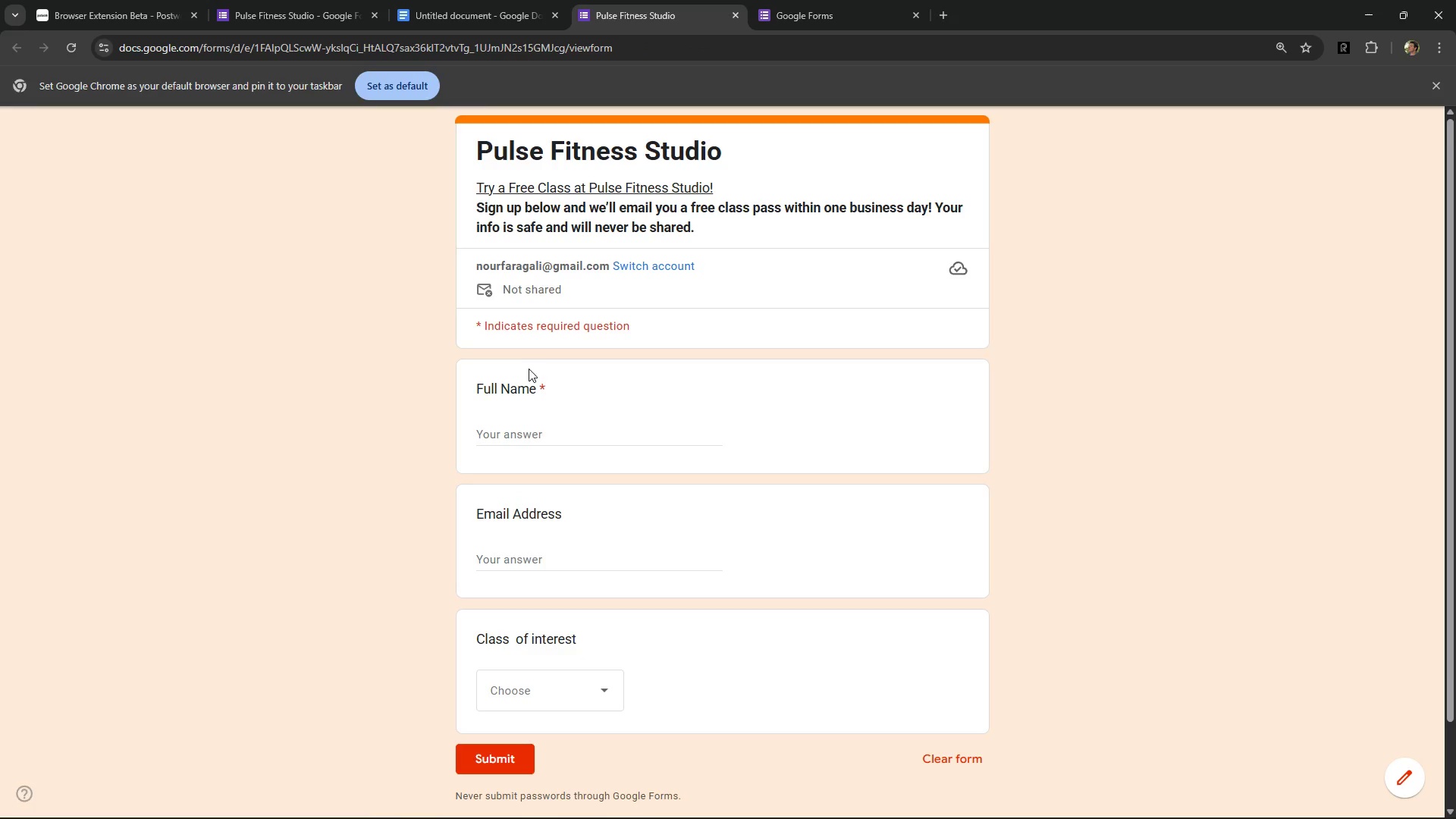 
wait(5.02)
 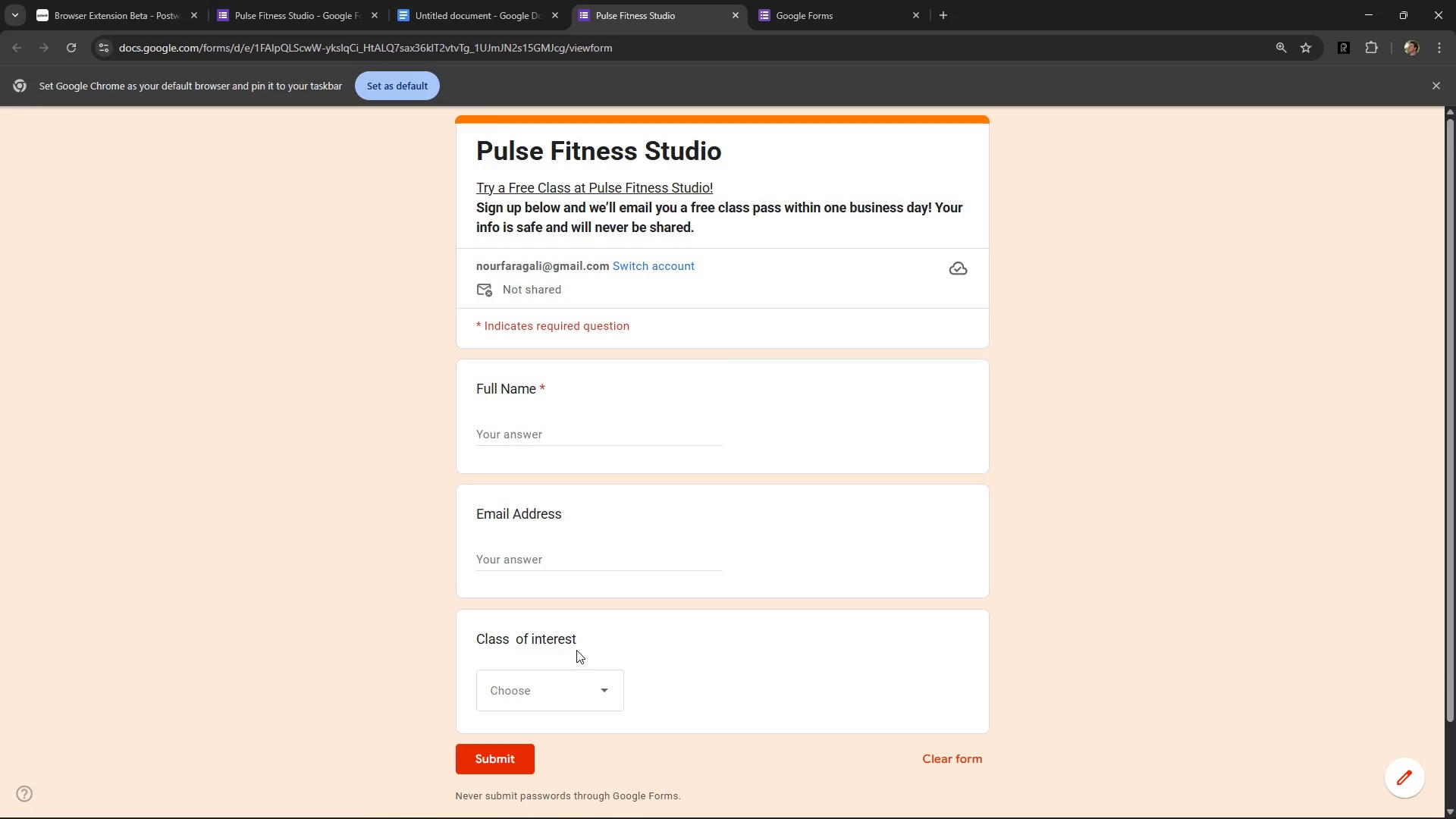 
left_click([325, 0])
 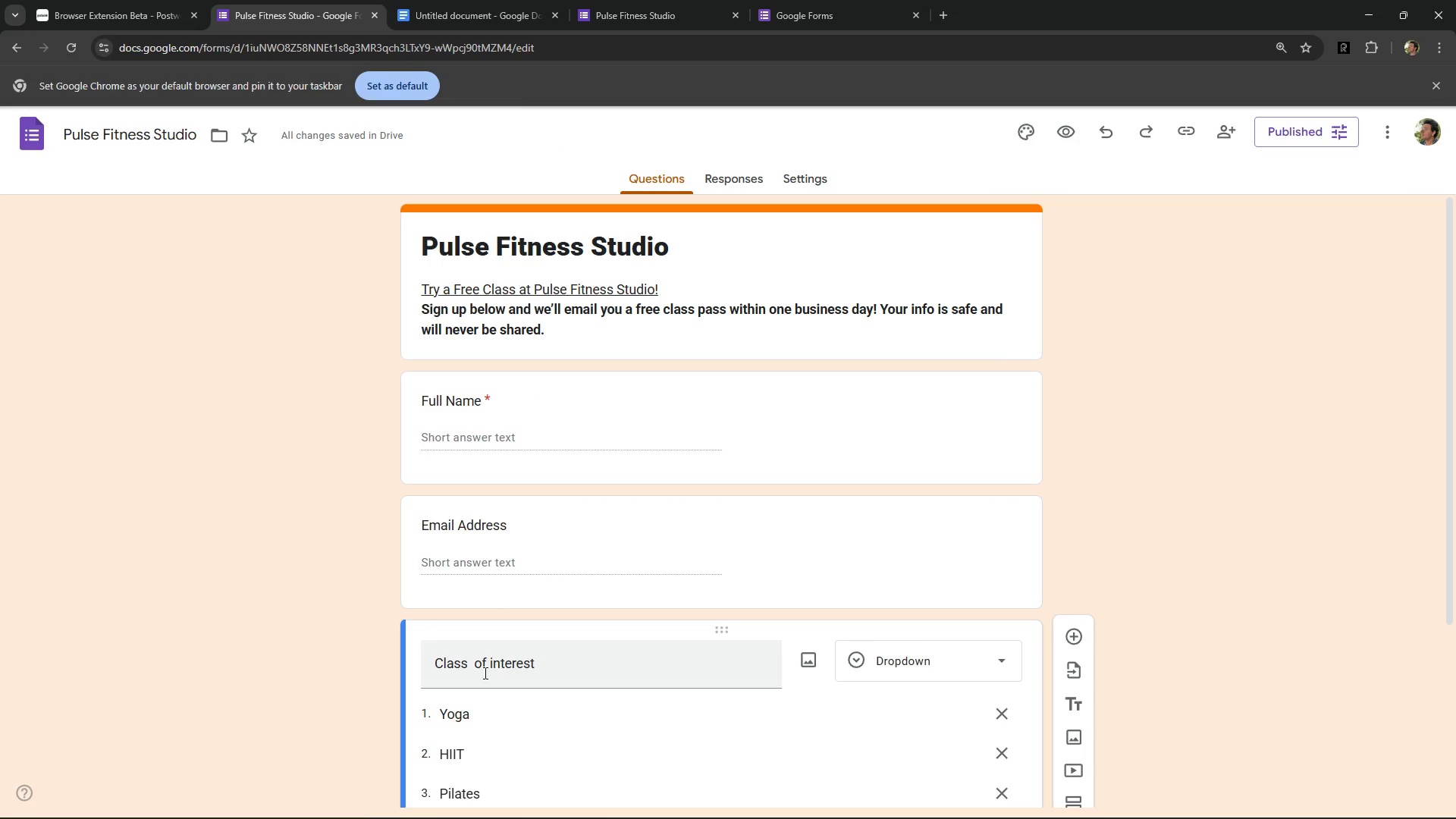 
left_click([474, 665])
 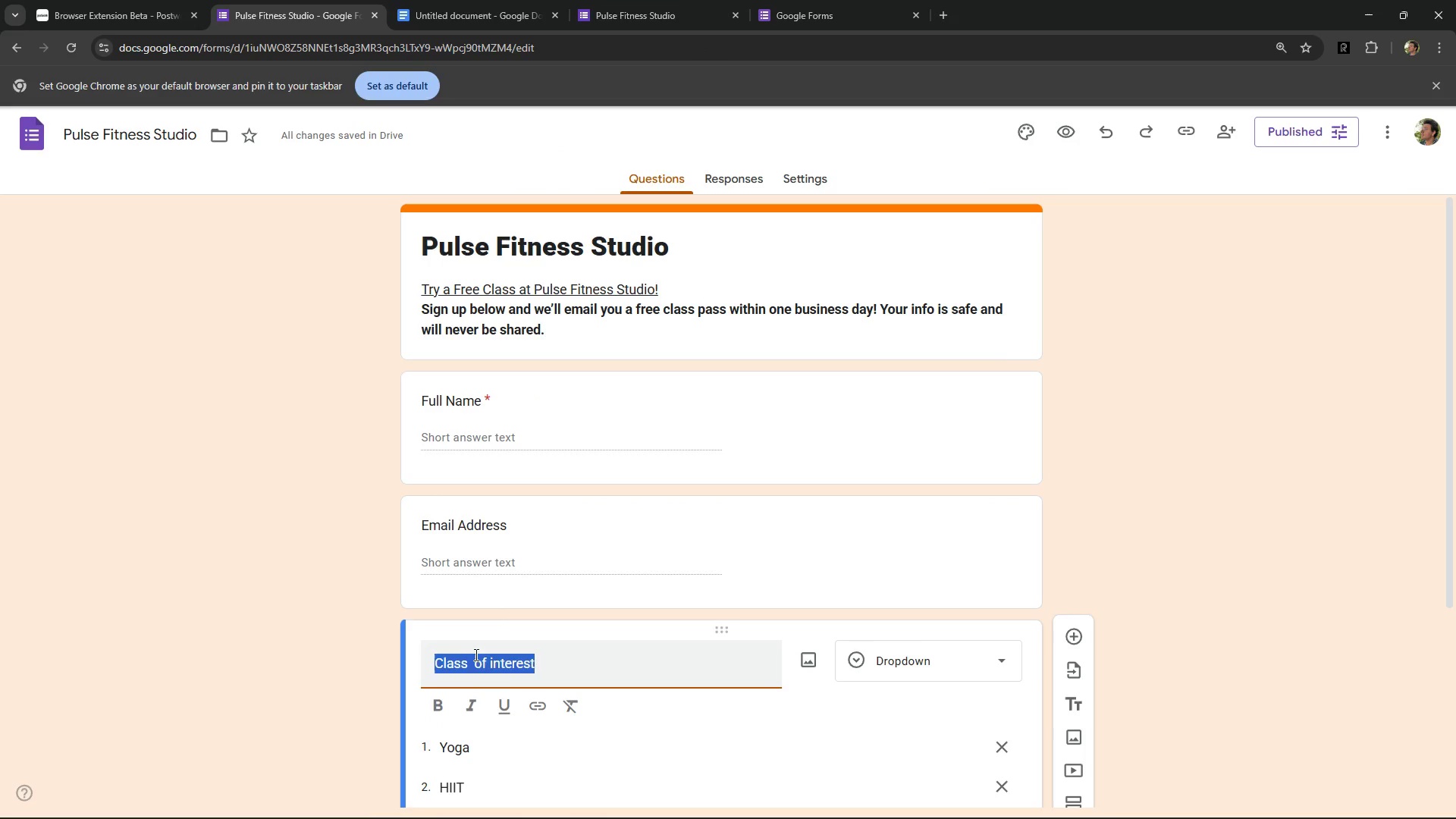 
left_click([472, 654])
 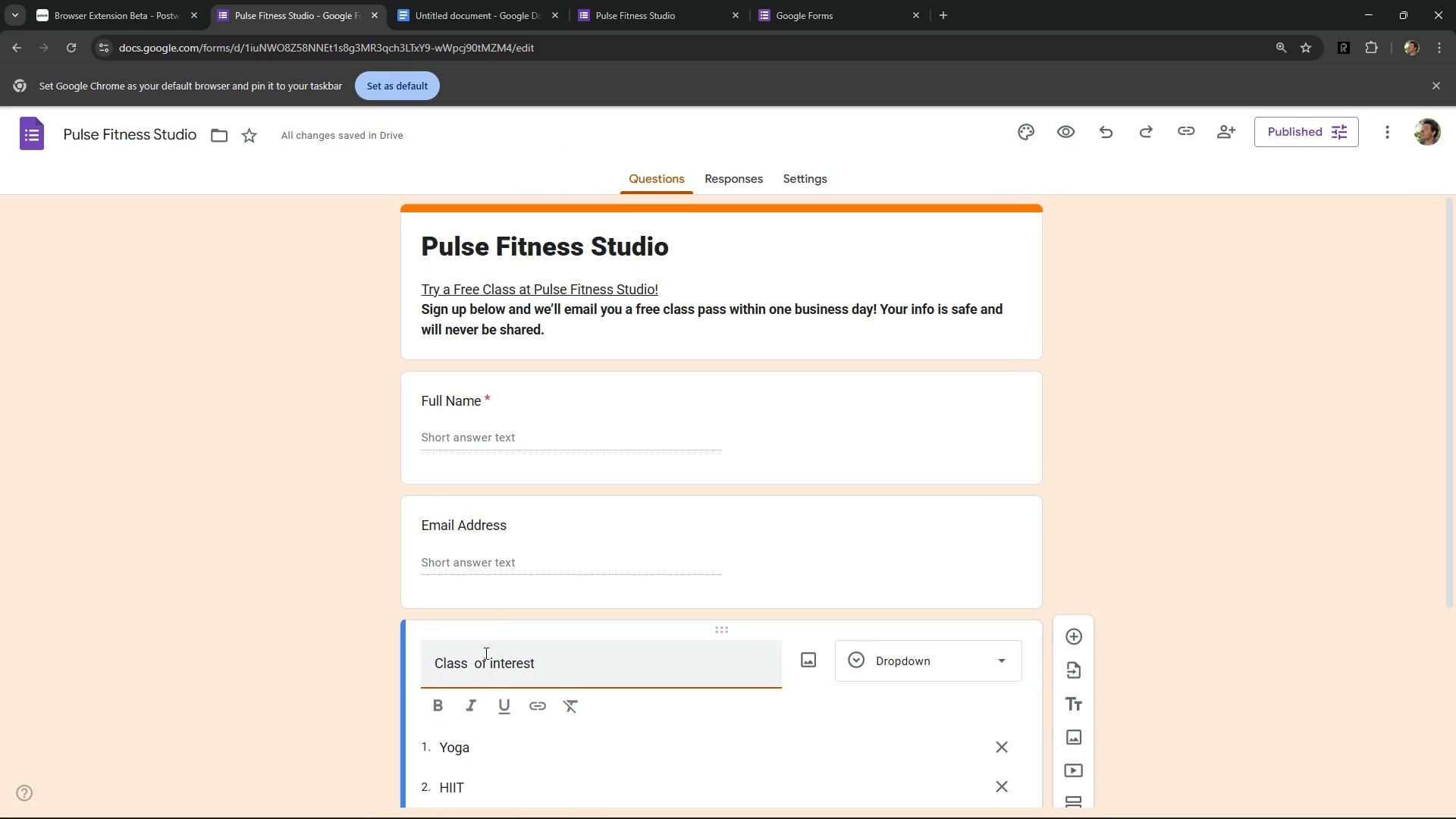 
key(Backspace)
 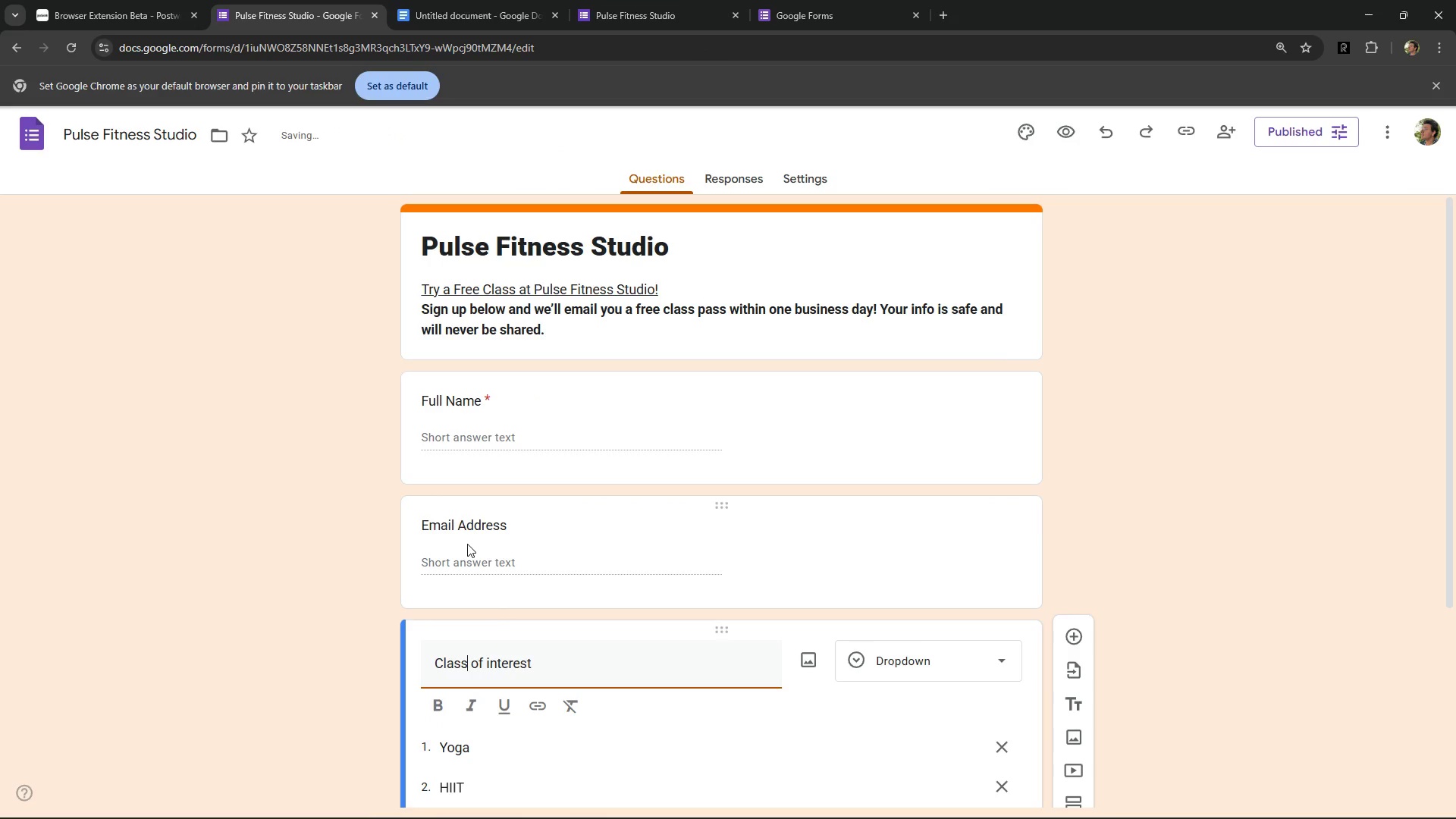 
scroll: coordinate [551, 616], scroll_direction: down, amount: 5.0
 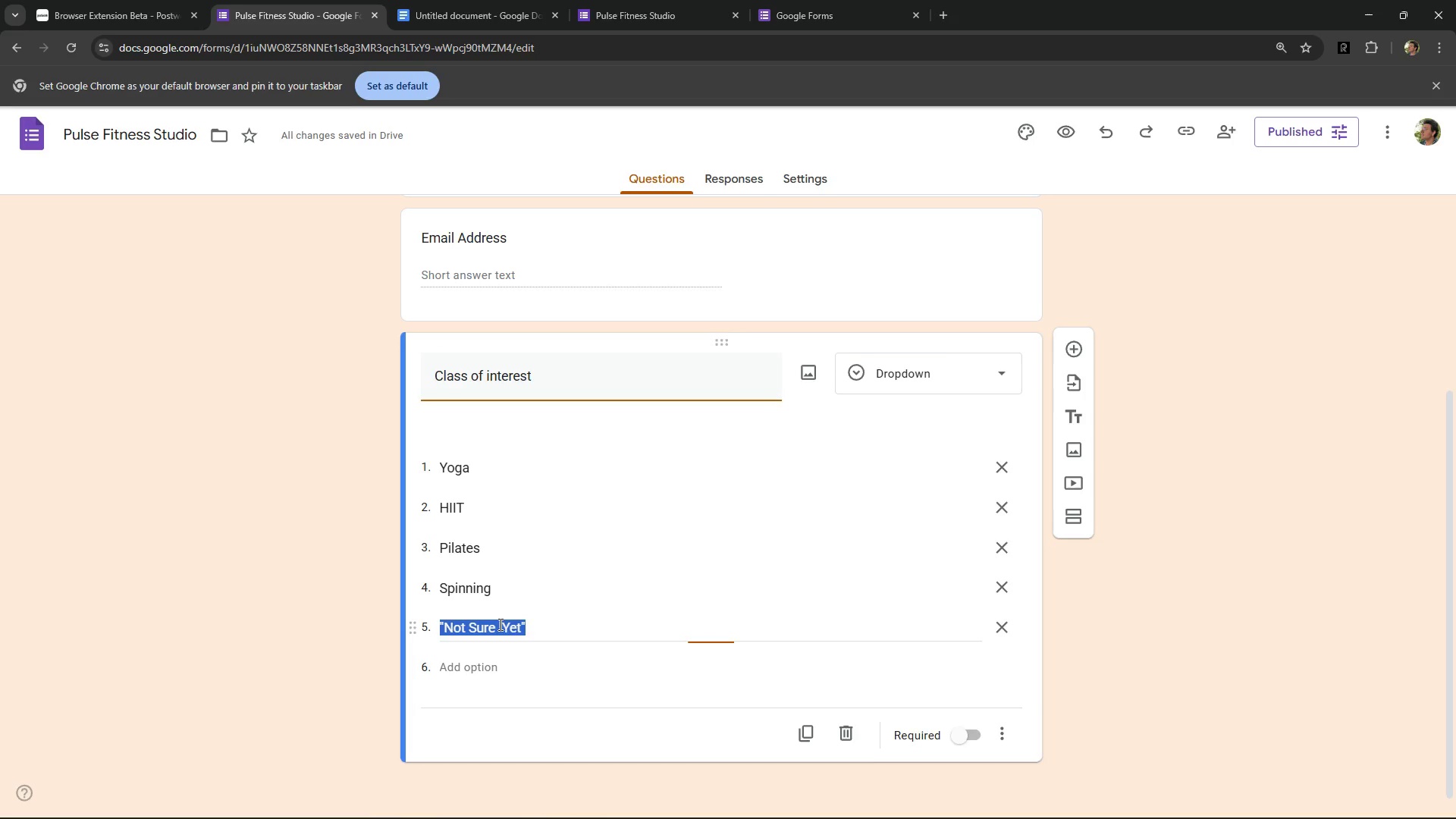 
double_click([499, 624])
 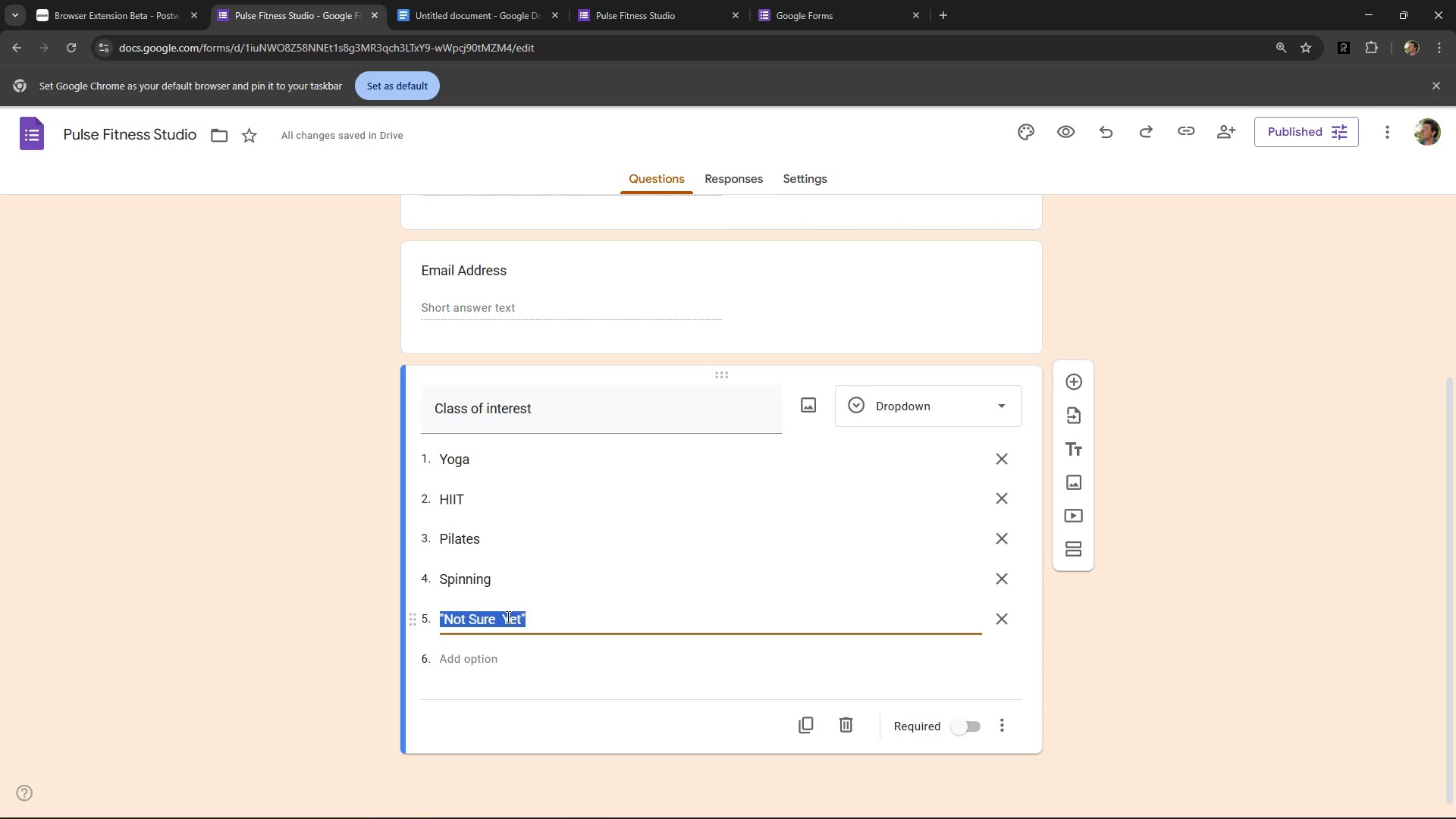 
left_click([507, 617])
 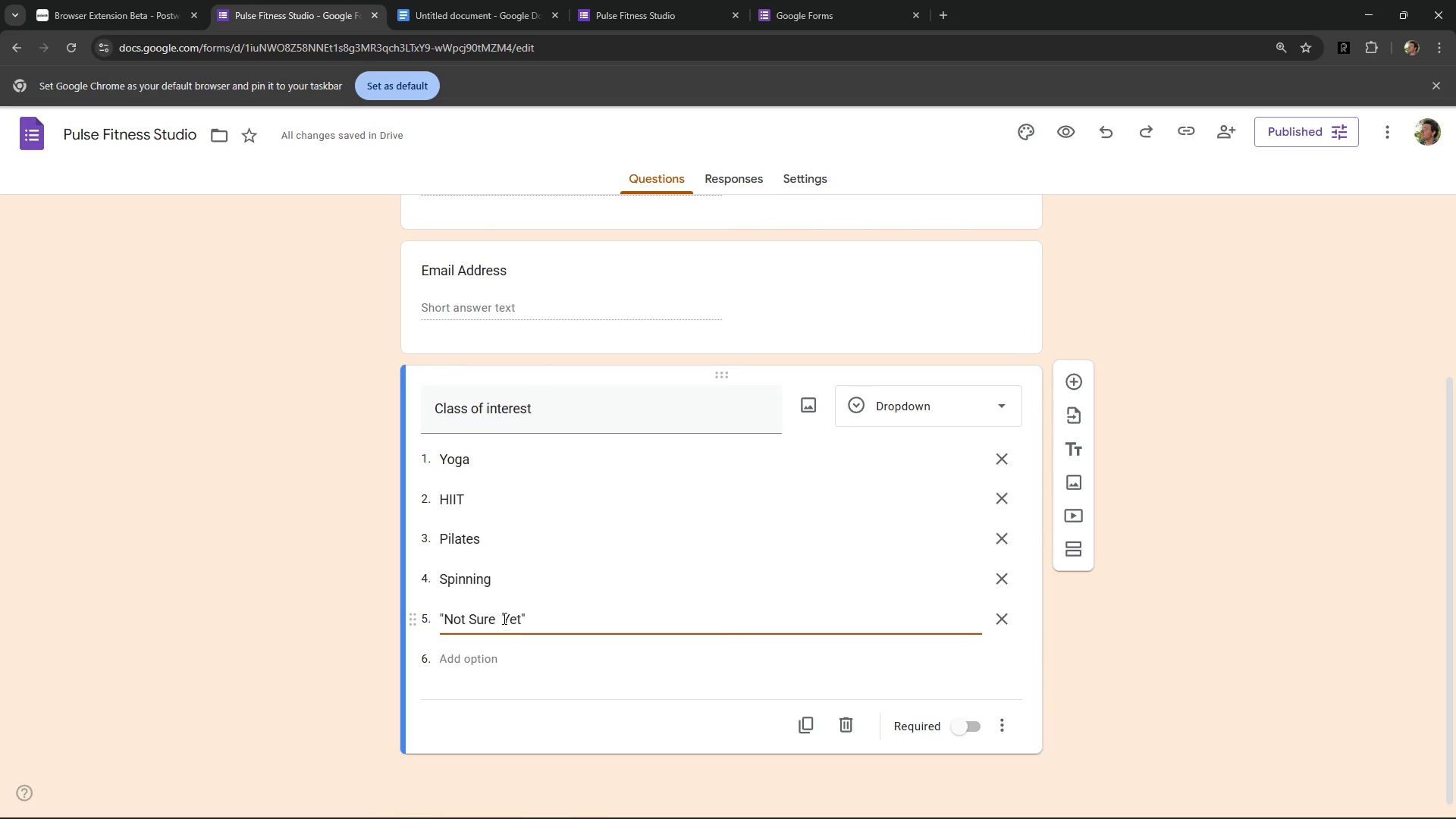 
left_click([502, 618])
 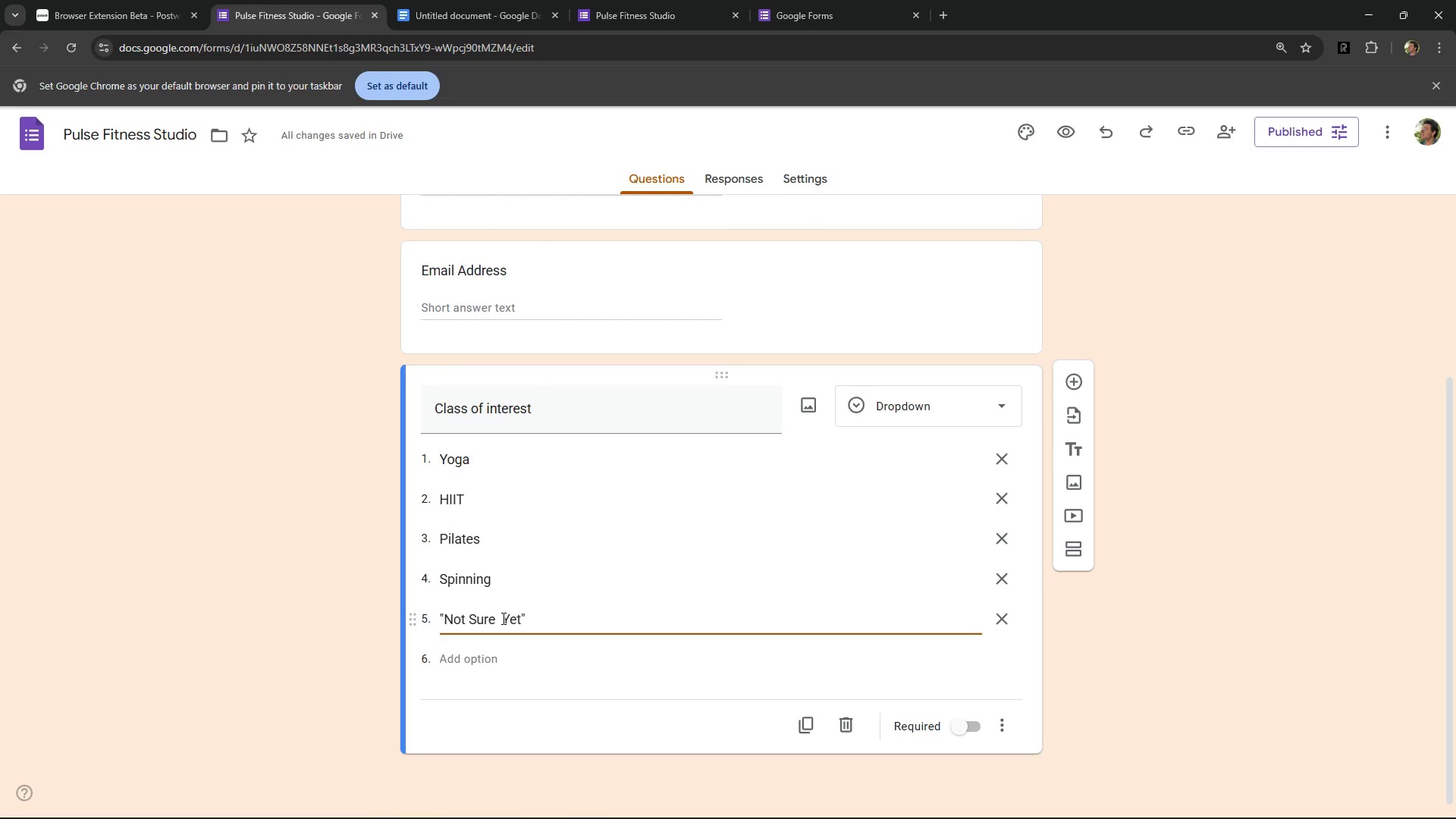 
key(Backspace)
 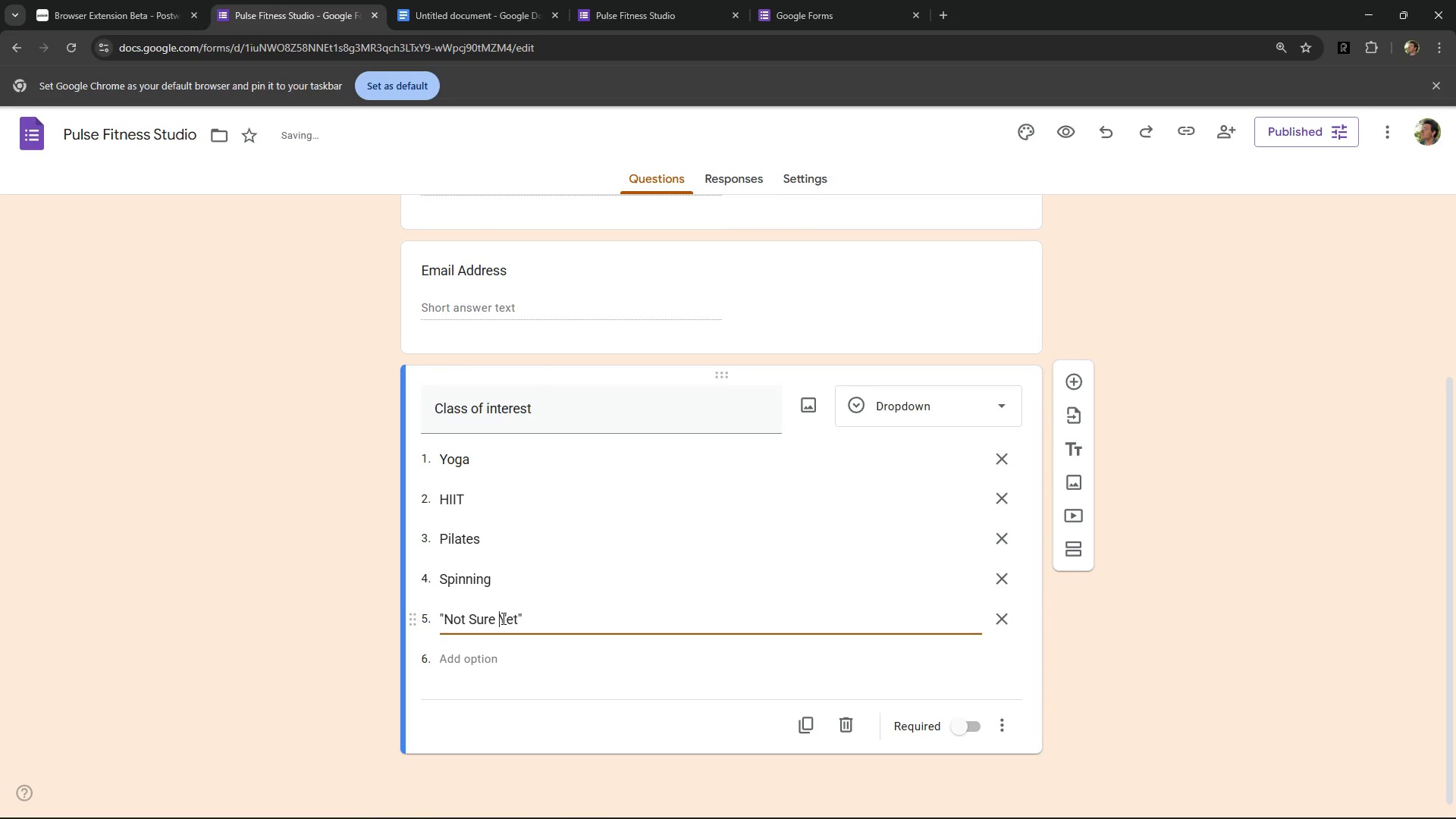 
key(Backspace)
 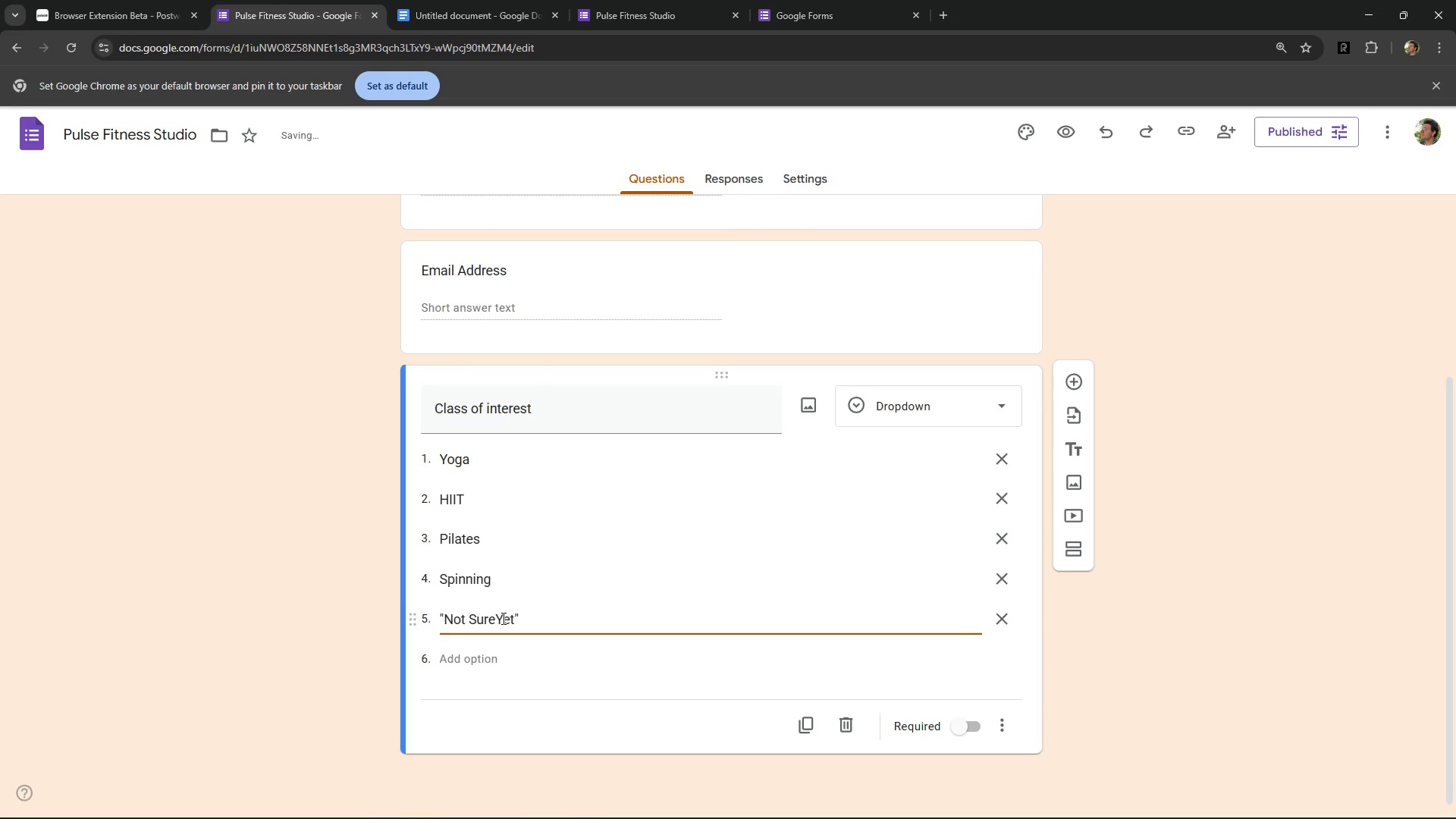 
key(Space)
 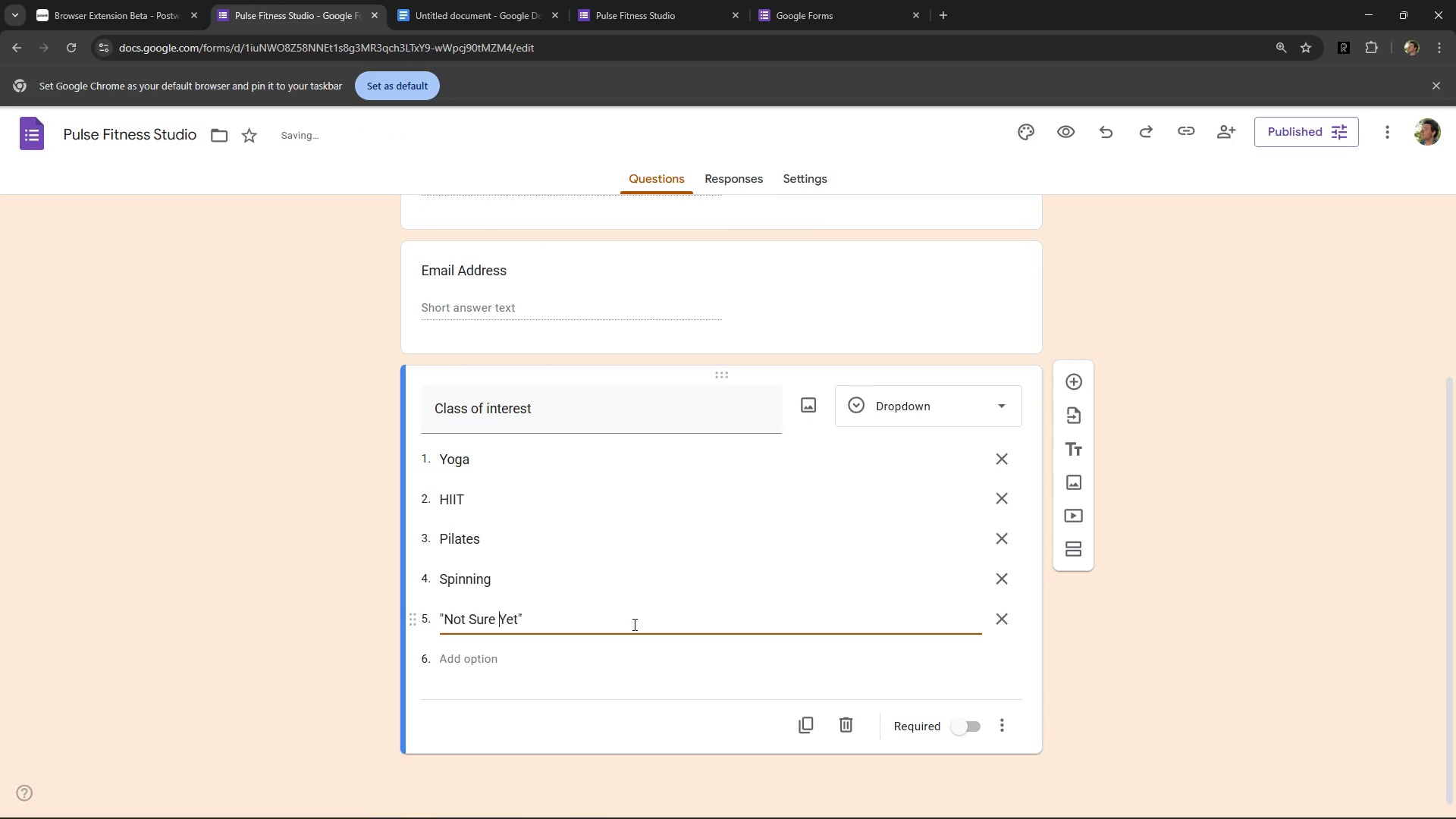 
left_click([1221, 602])
 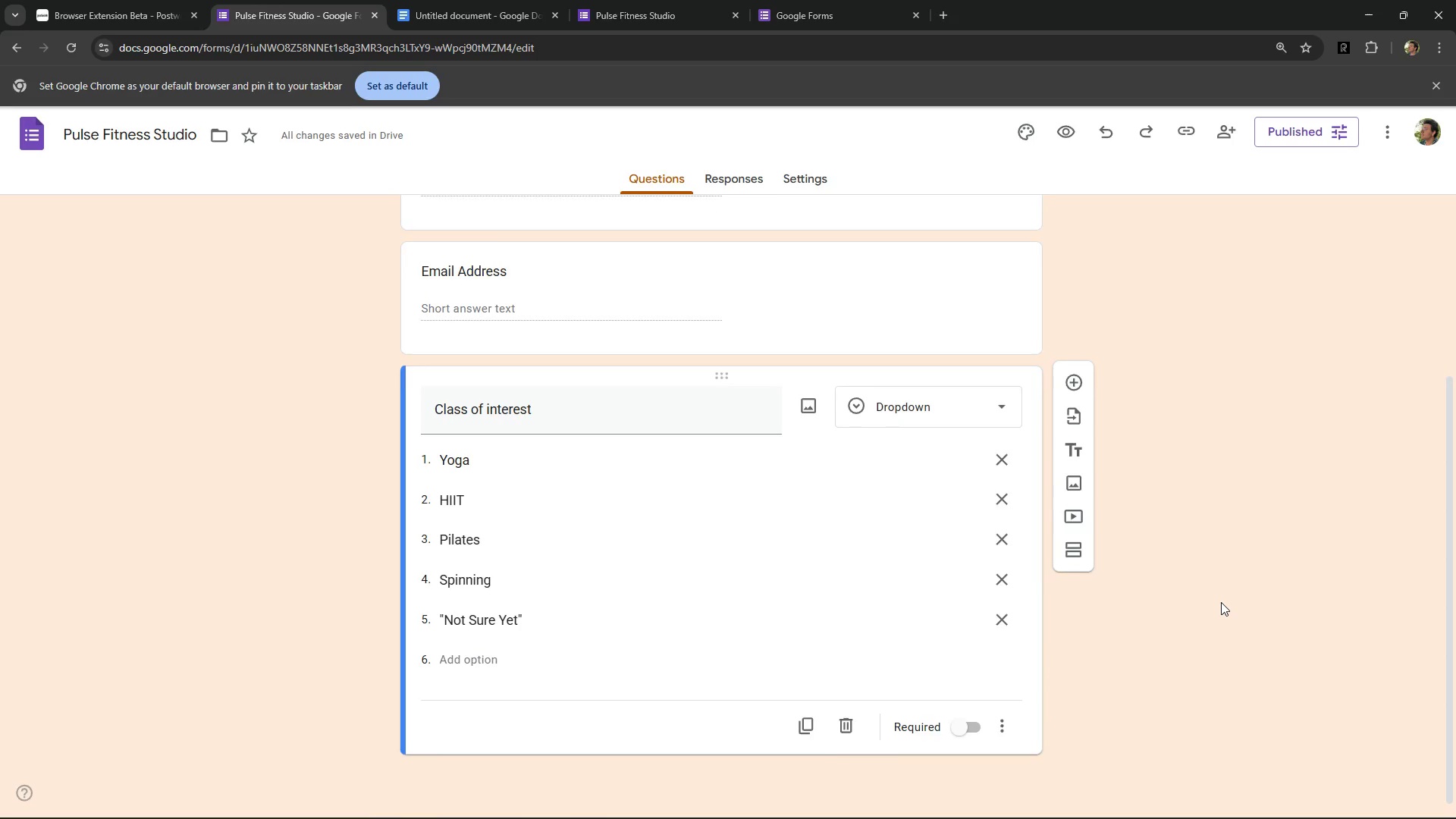 
scroll: coordinate [1197, 607], scroll_direction: up, amount: 10.0
 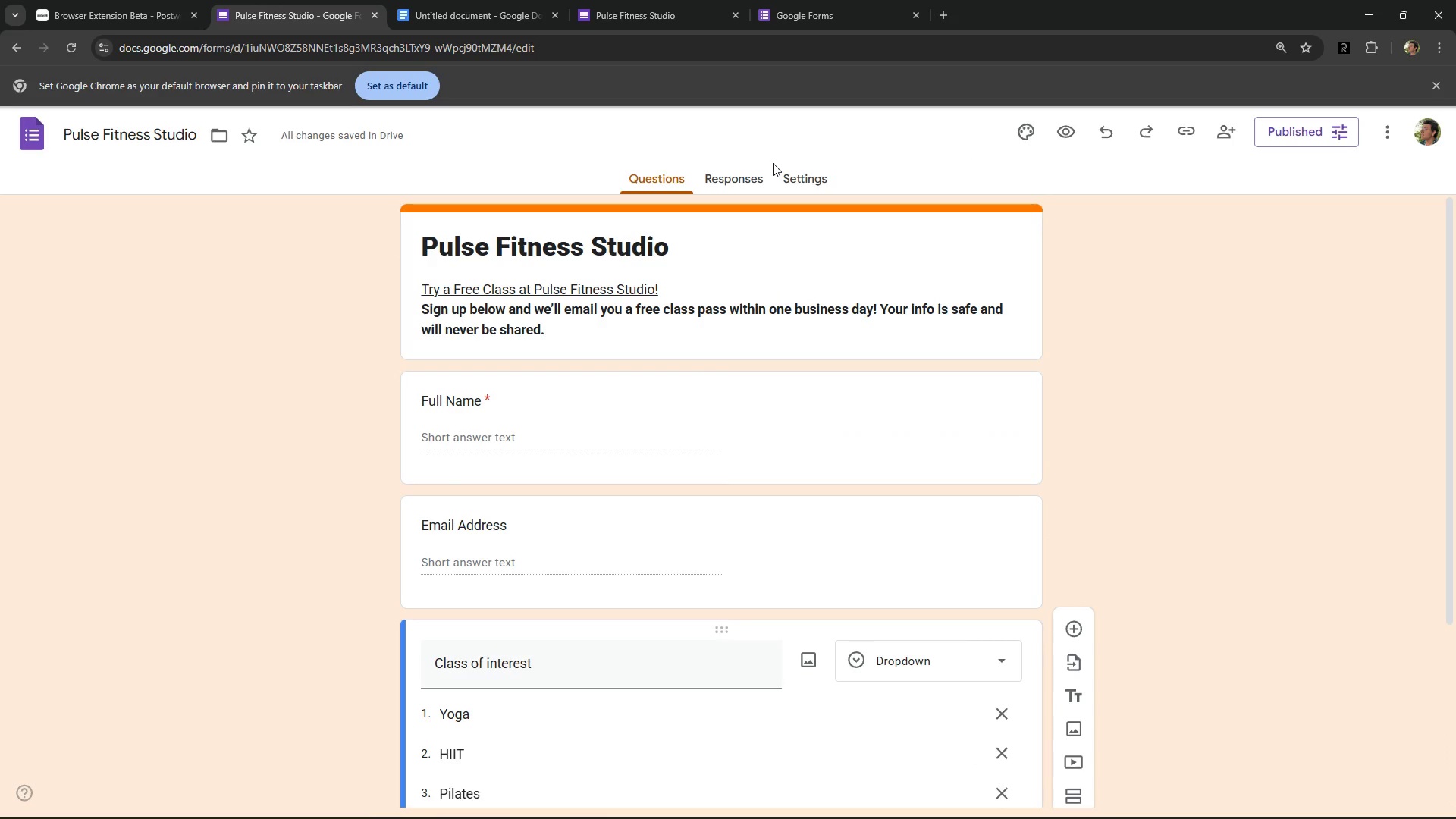 
left_click([758, 168])
 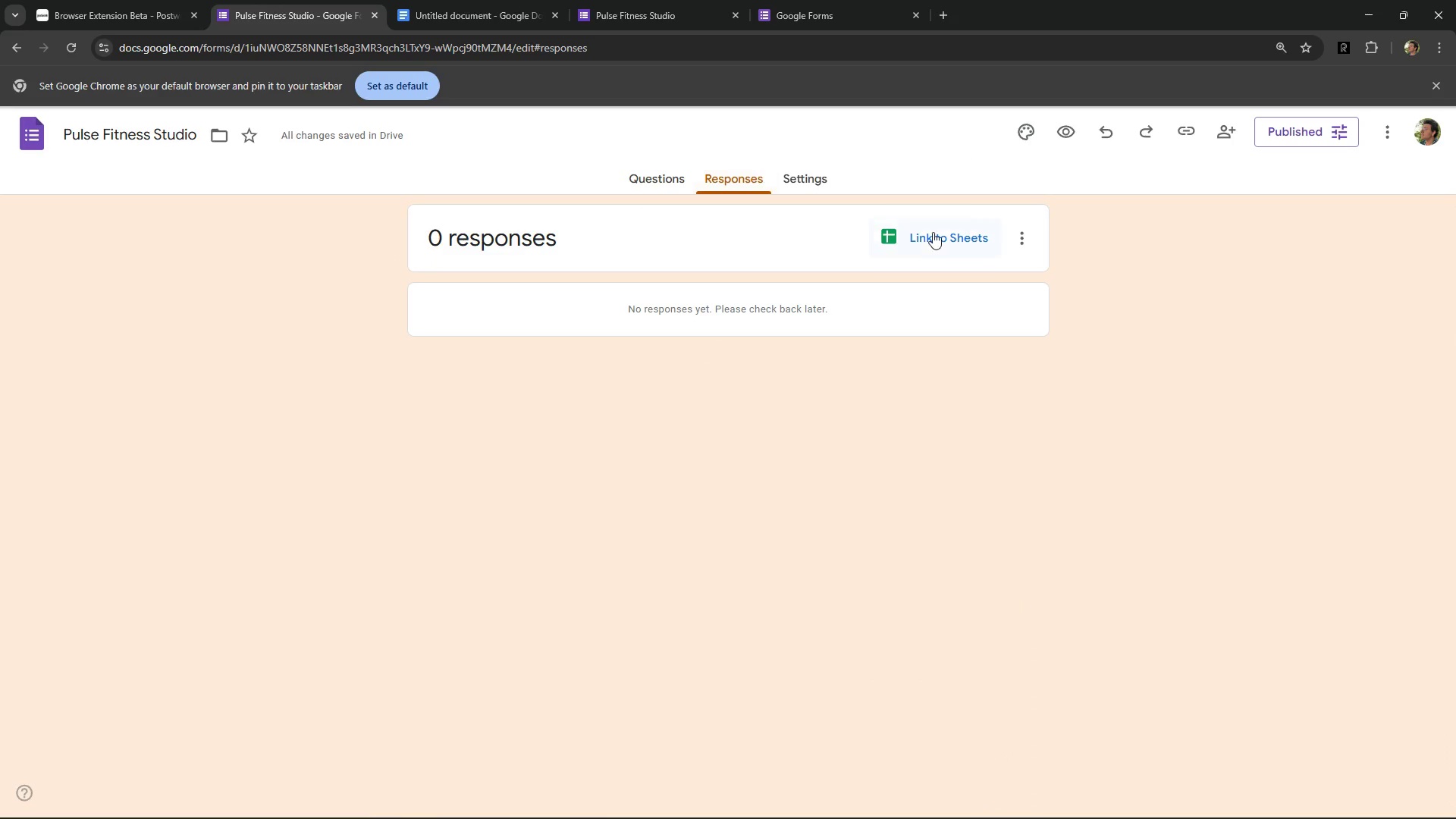 
left_click([935, 233])
 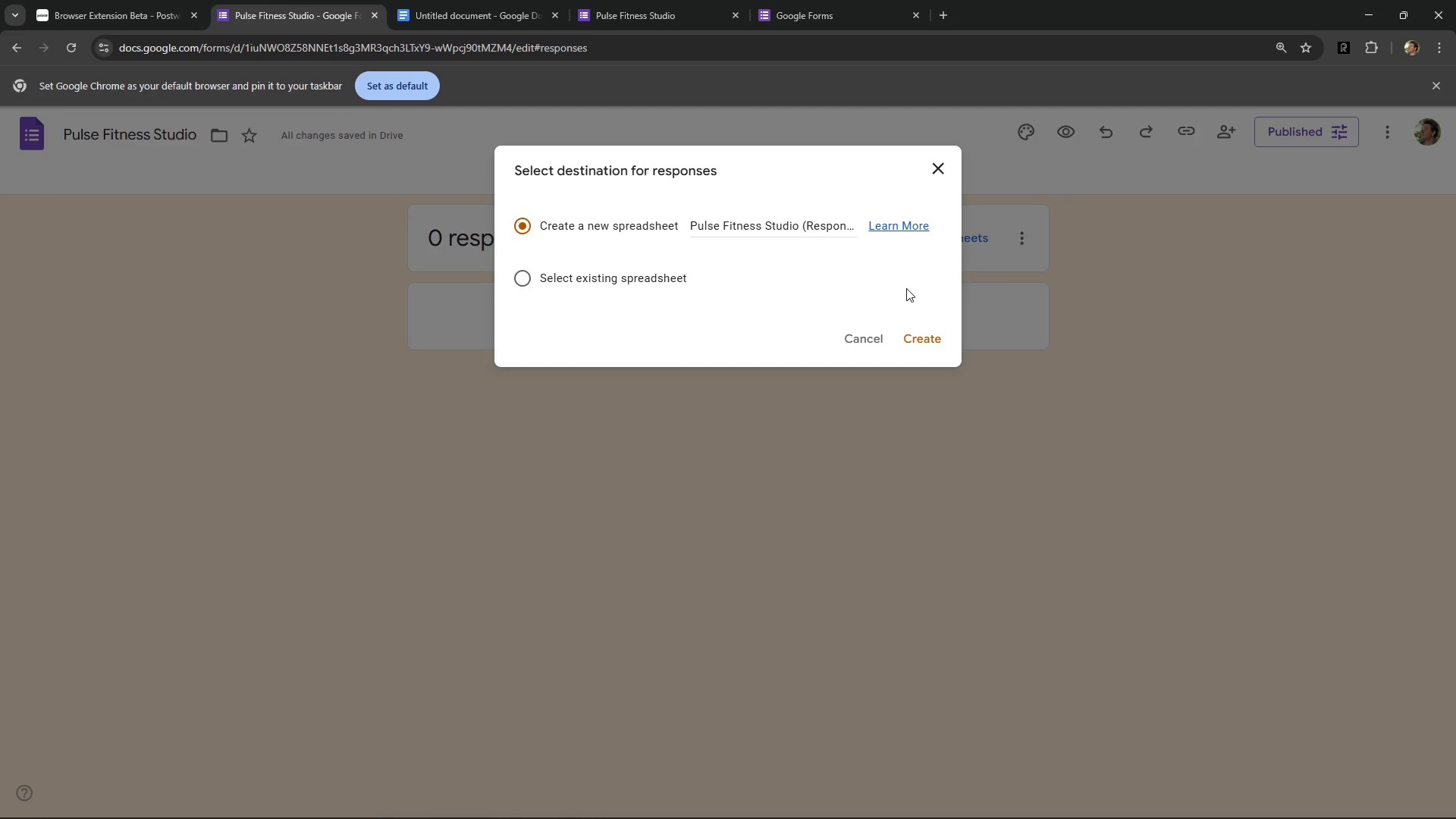 
left_click([917, 342])
 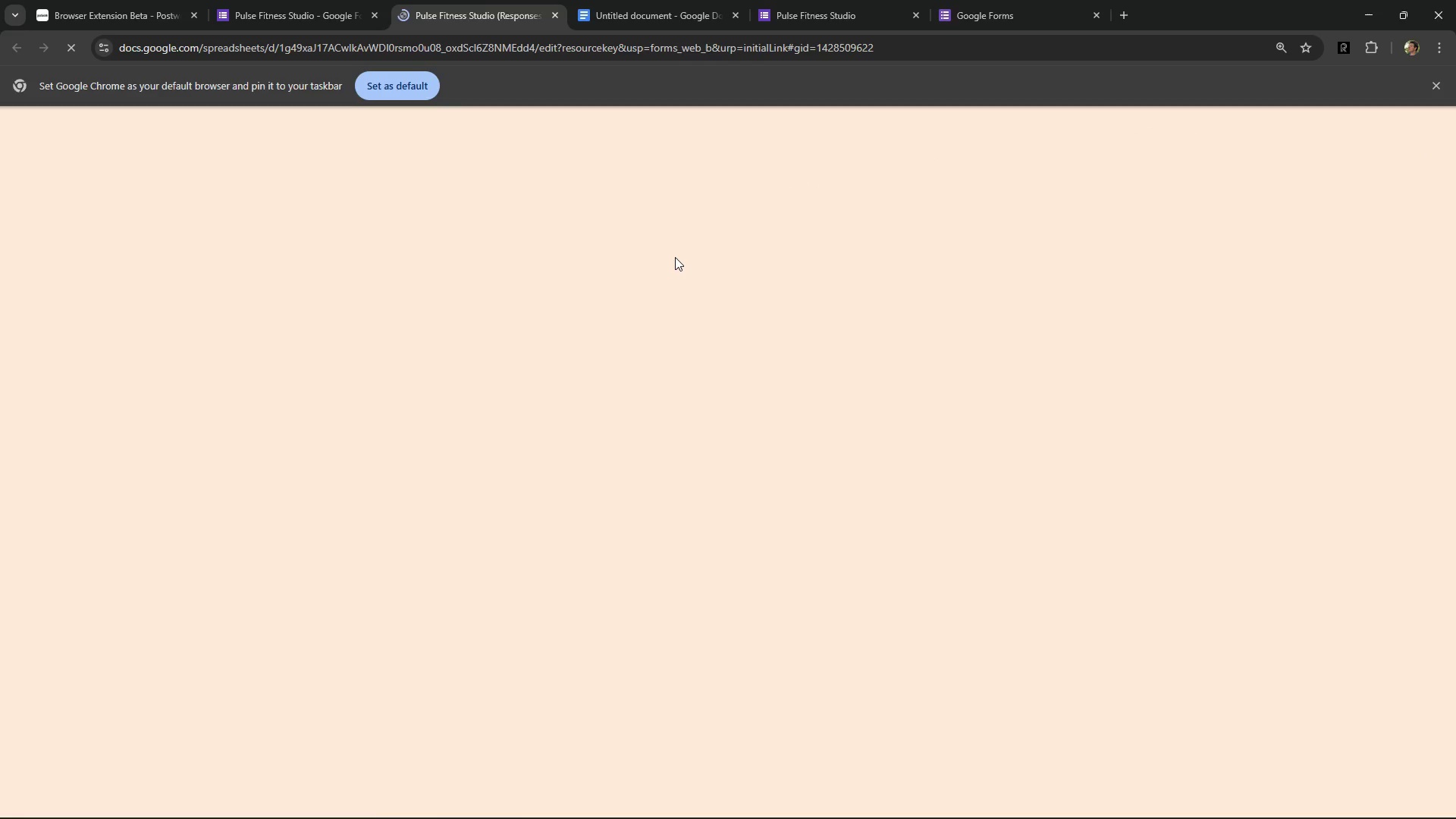 
left_click([1436, 89])
 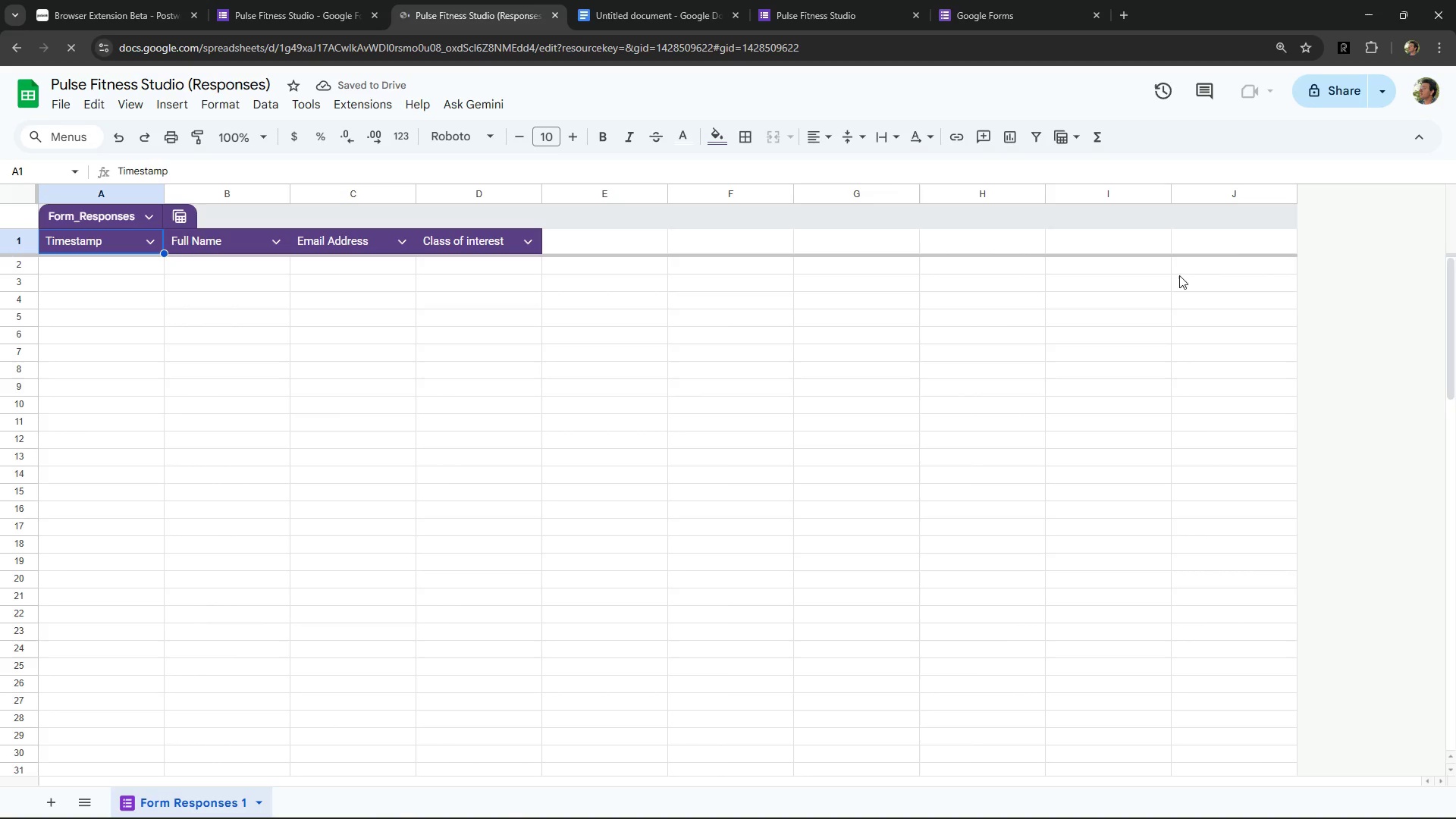 
left_click([287, 0])
 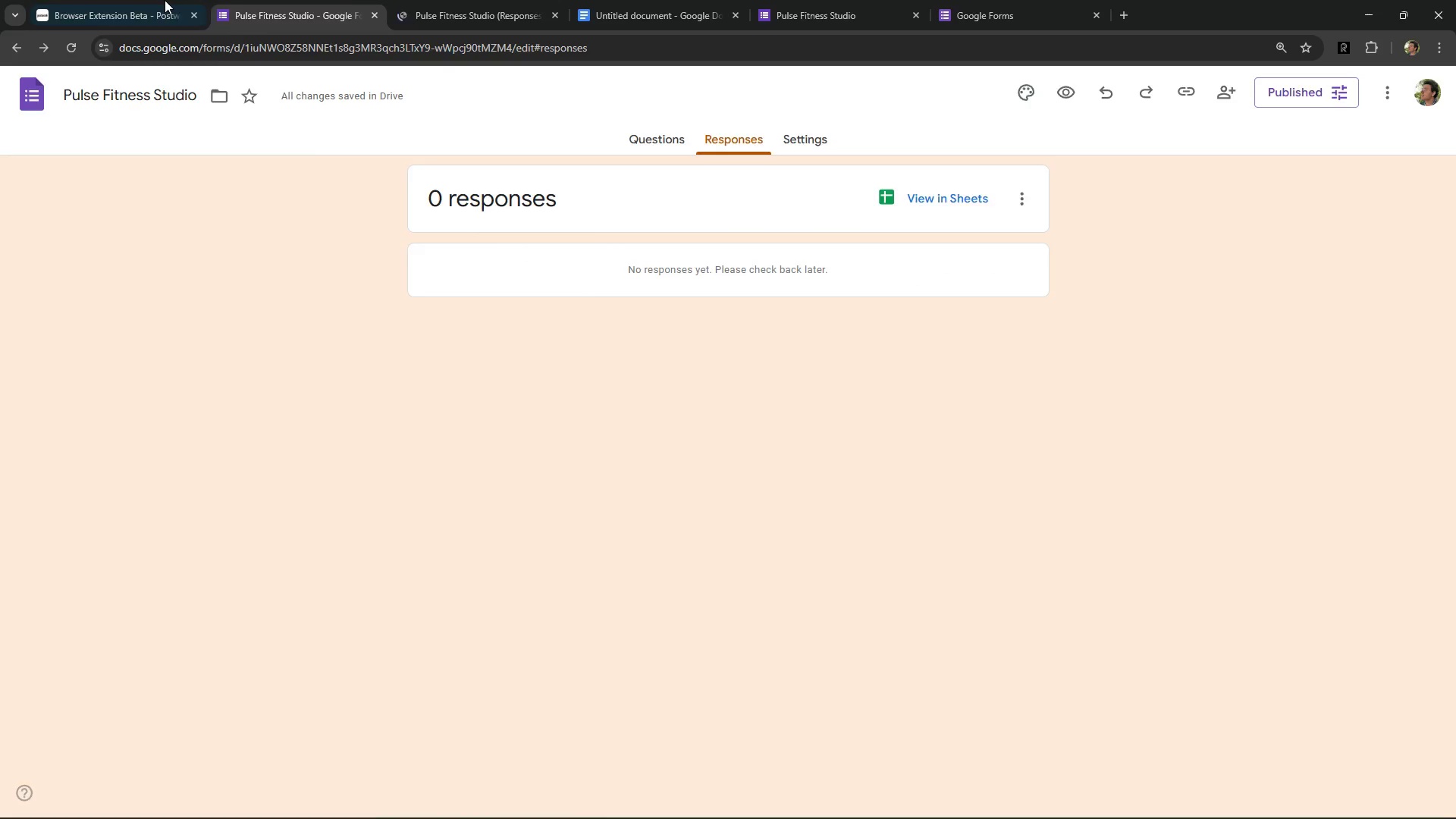 
left_click([161, 0])
 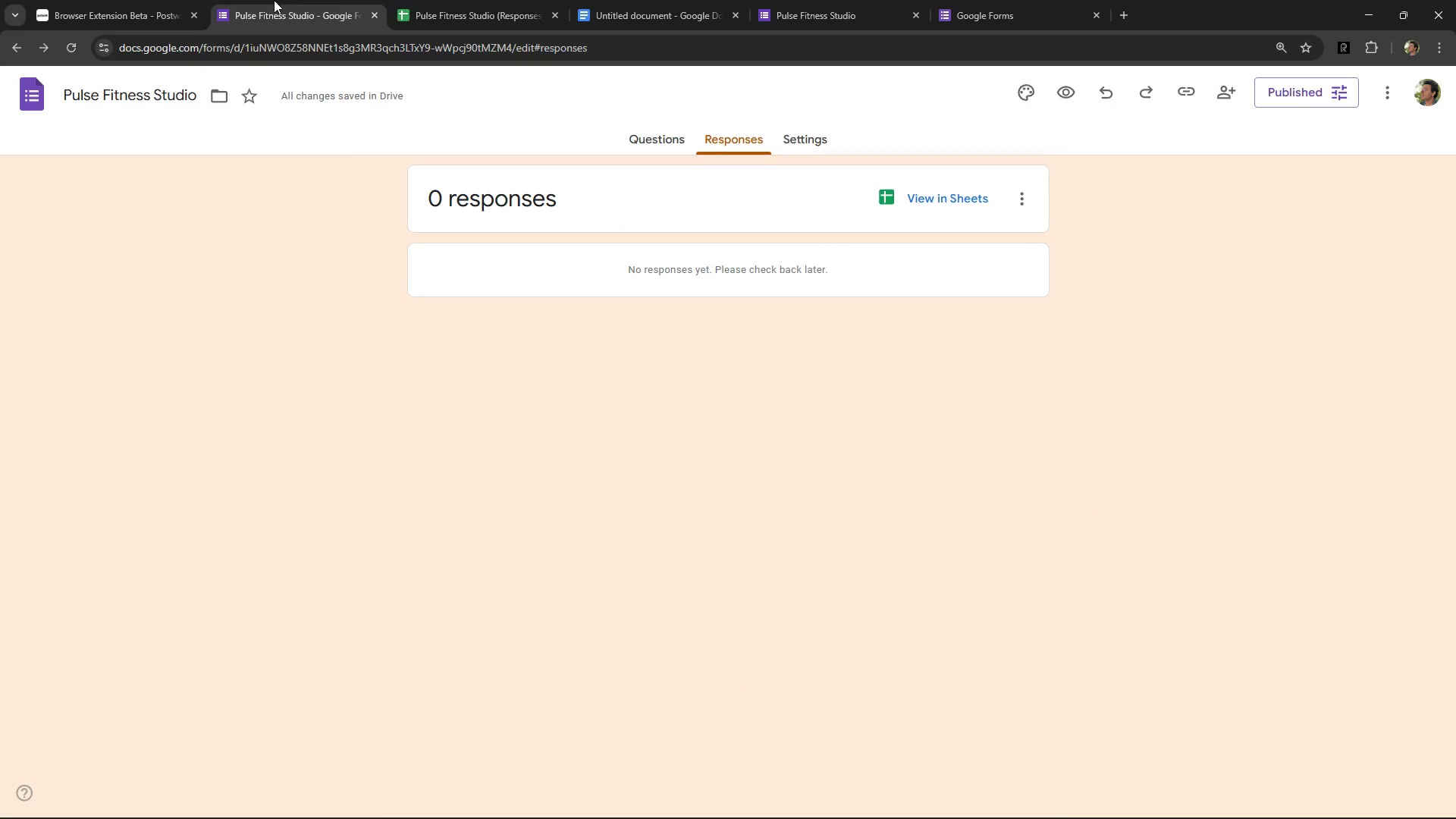 
double_click([441, 0])
 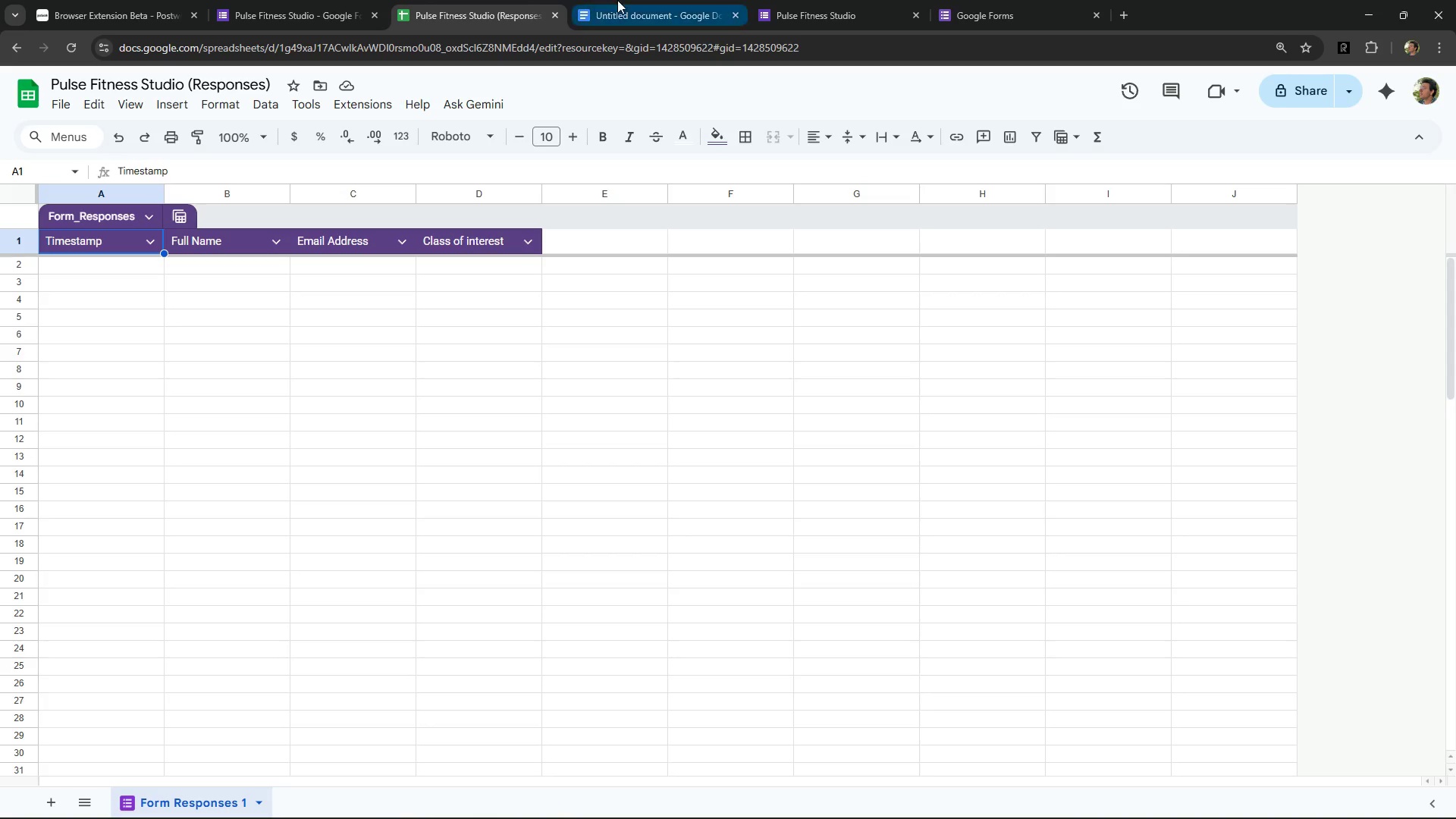 
left_click([618, 0])
 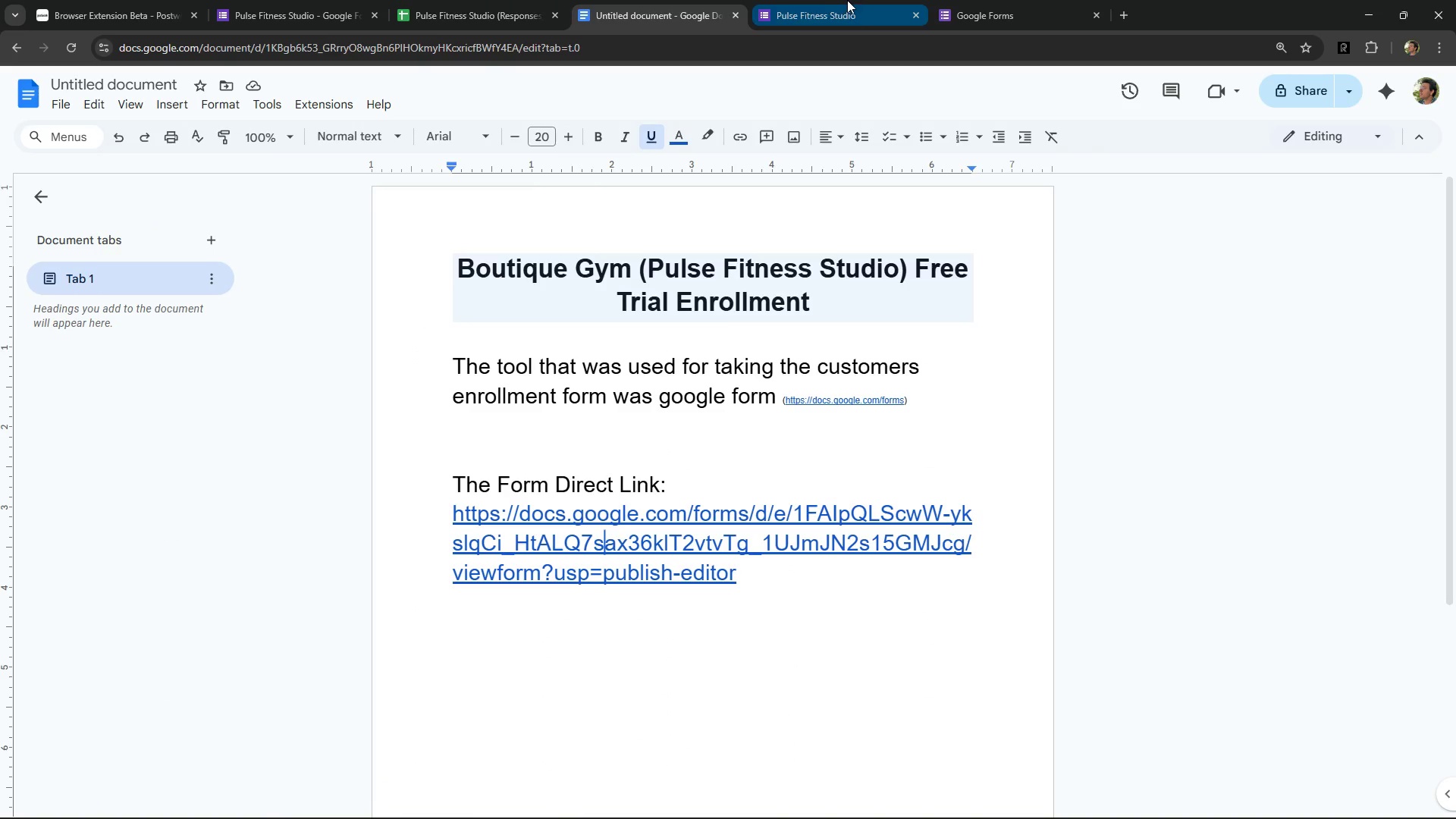 
left_click([847, 0])
 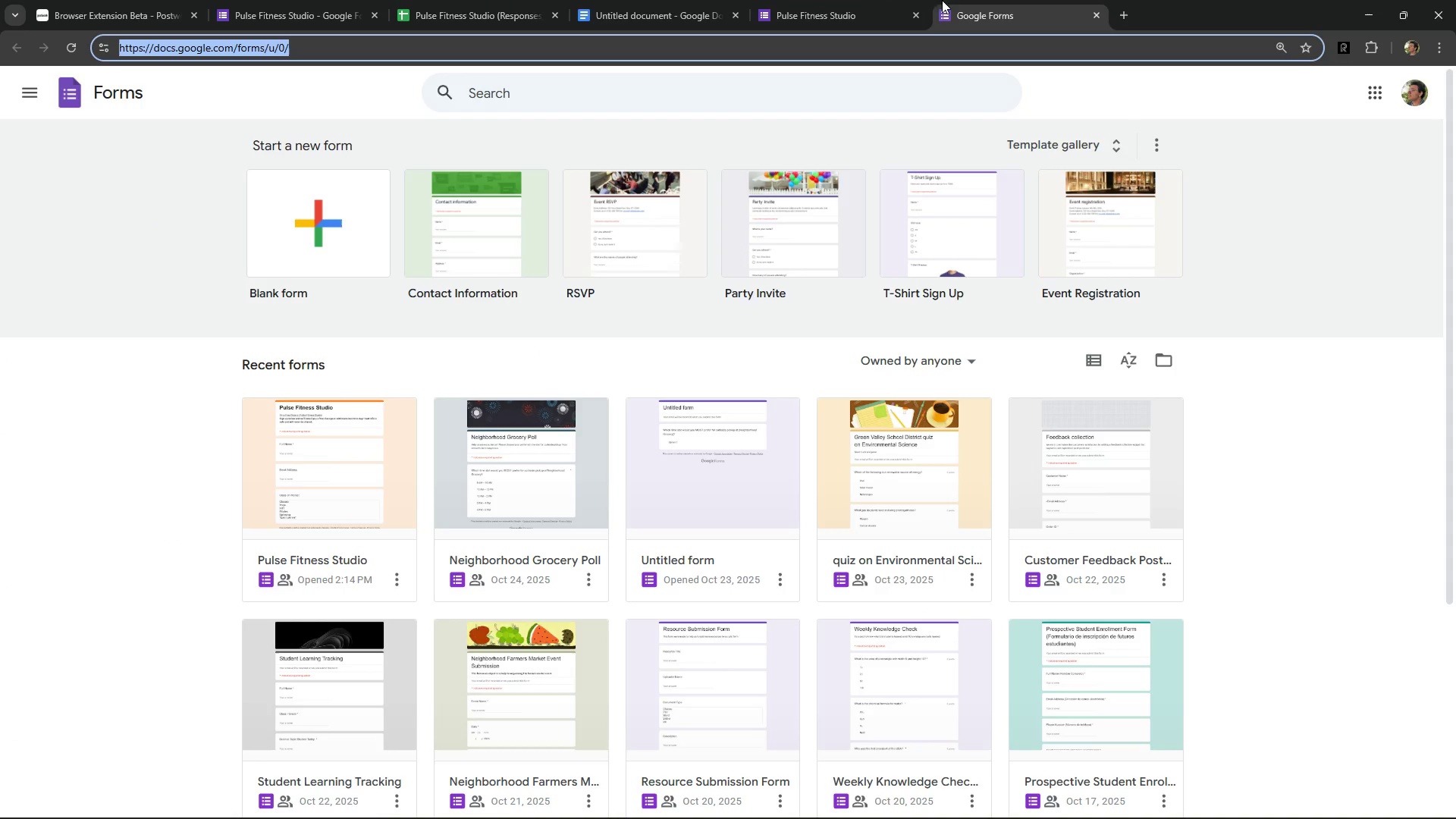 
double_click([825, 0])